 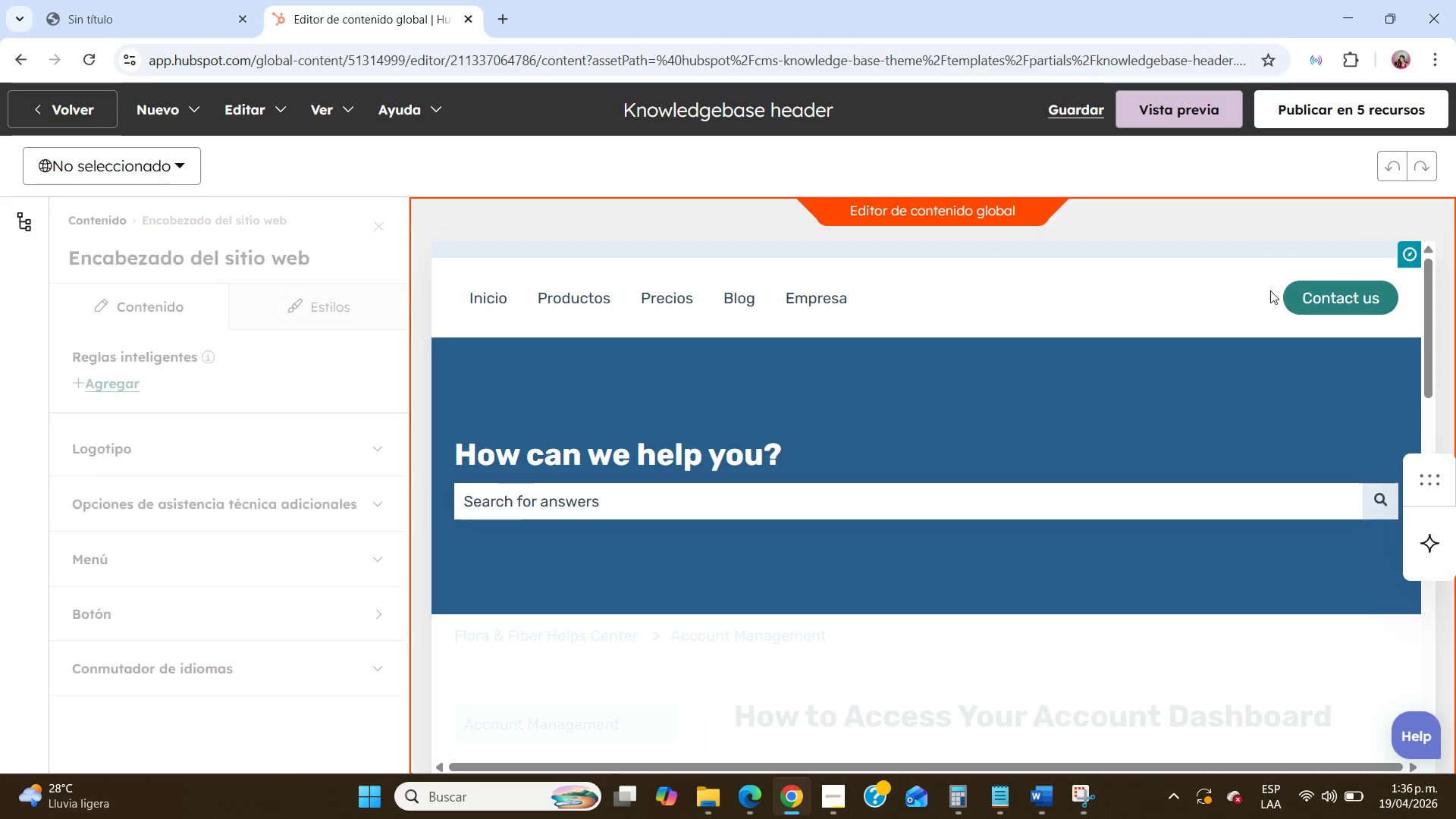 
left_click([149, 435])
 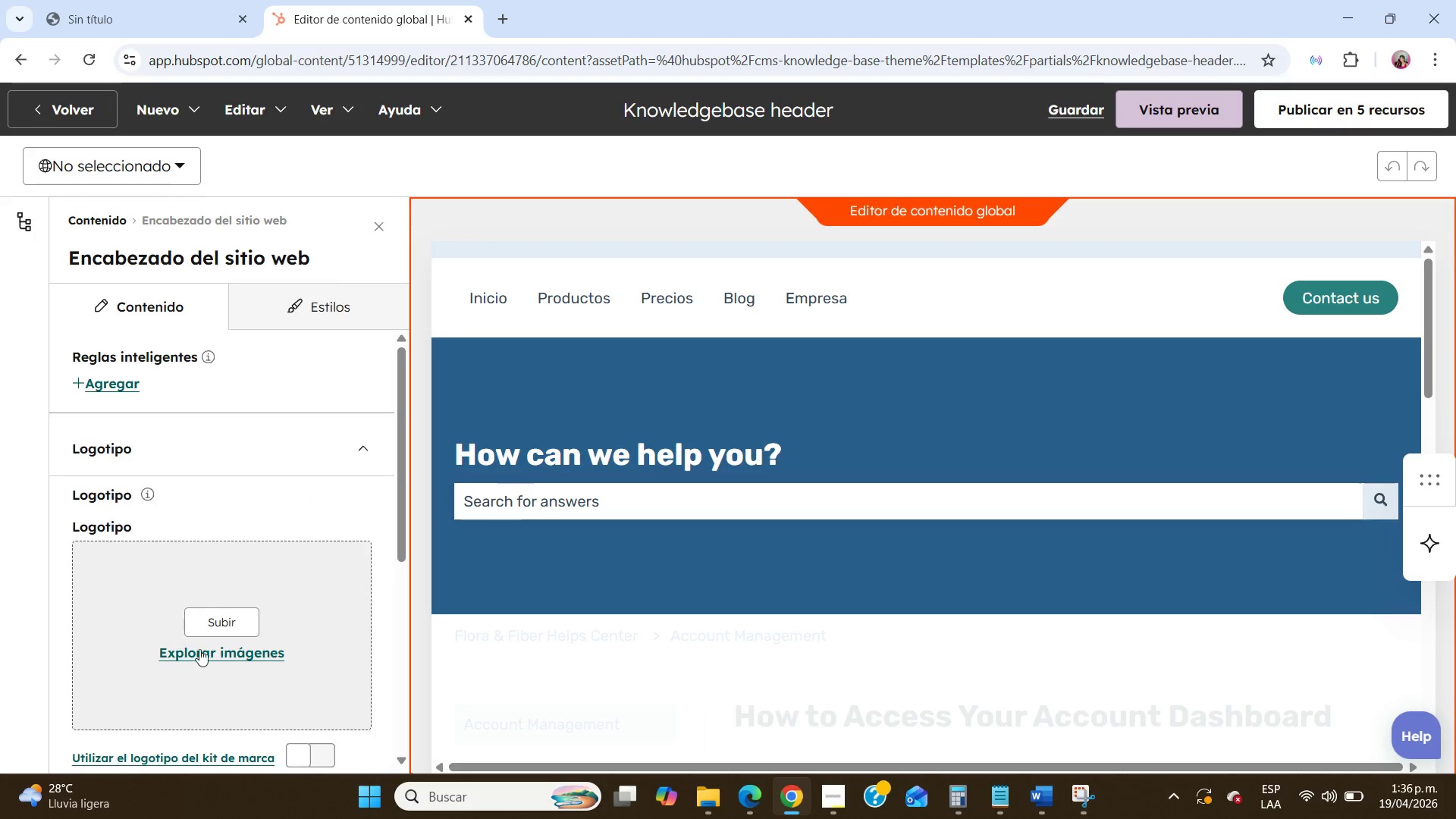 
scroll: coordinate [230, 651], scroll_direction: up, amount: 1.0
 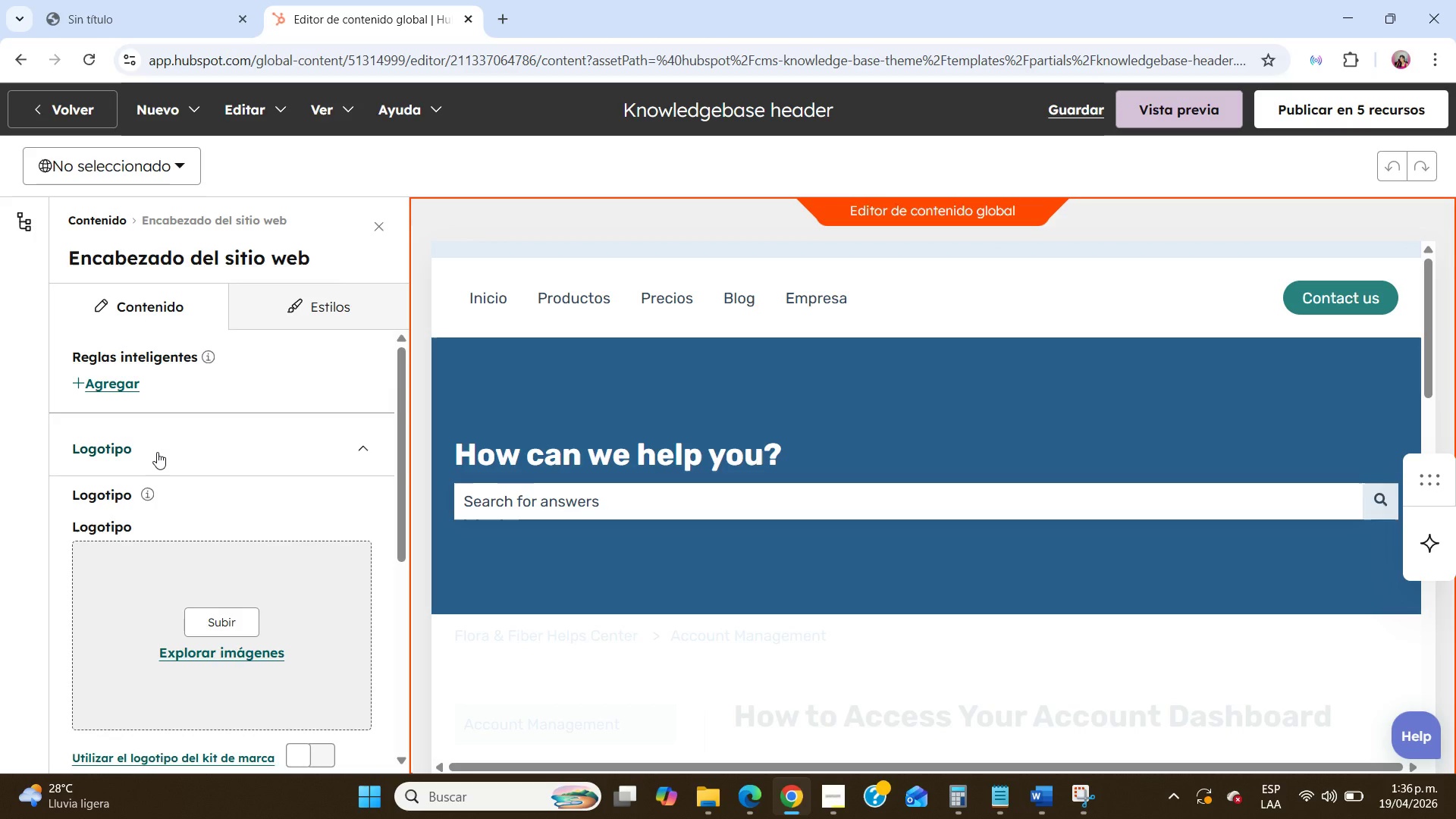 
left_click([157, 452])
 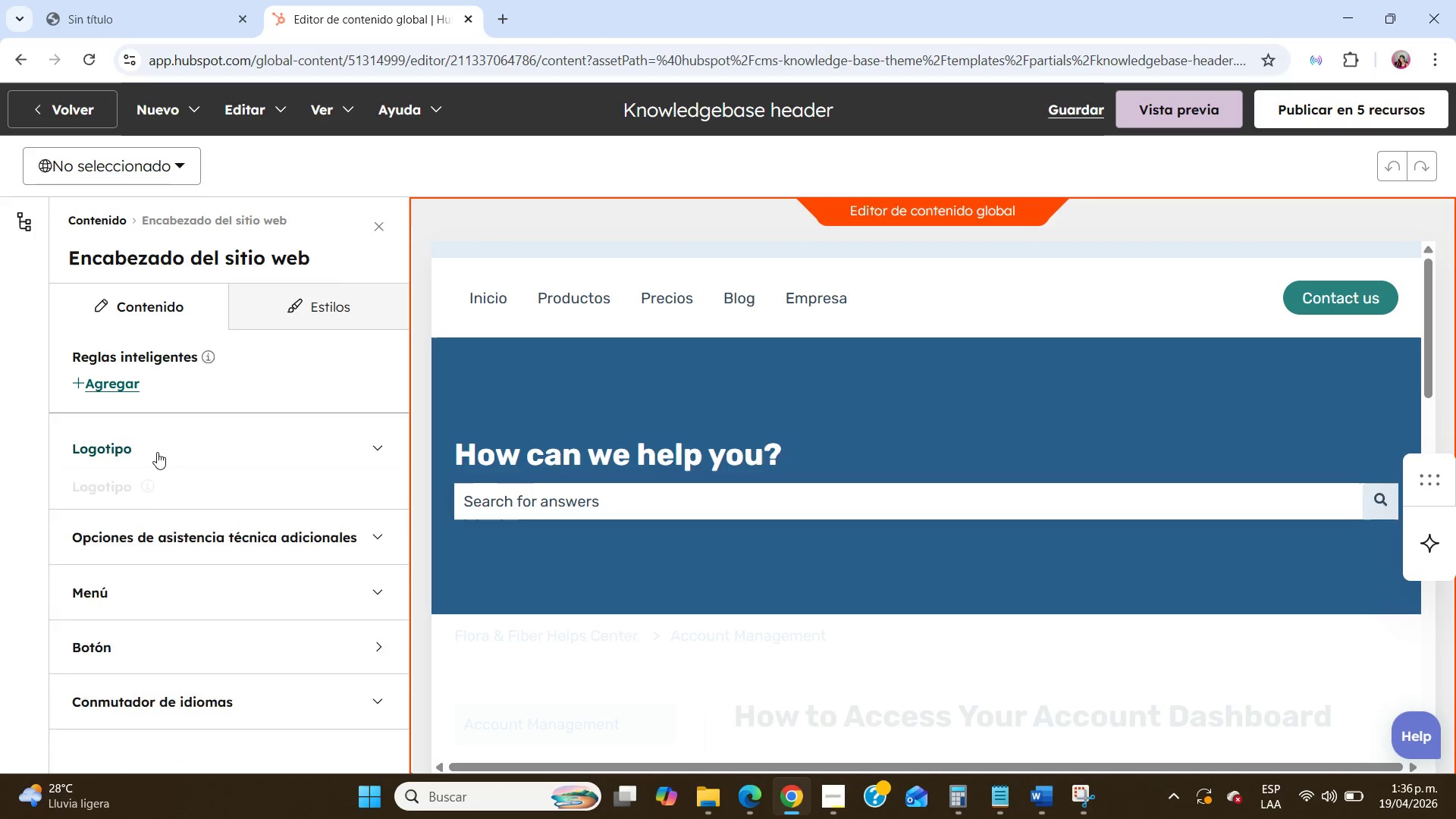 
scroll: coordinate [157, 452], scroll_direction: down, amount: 3.0
 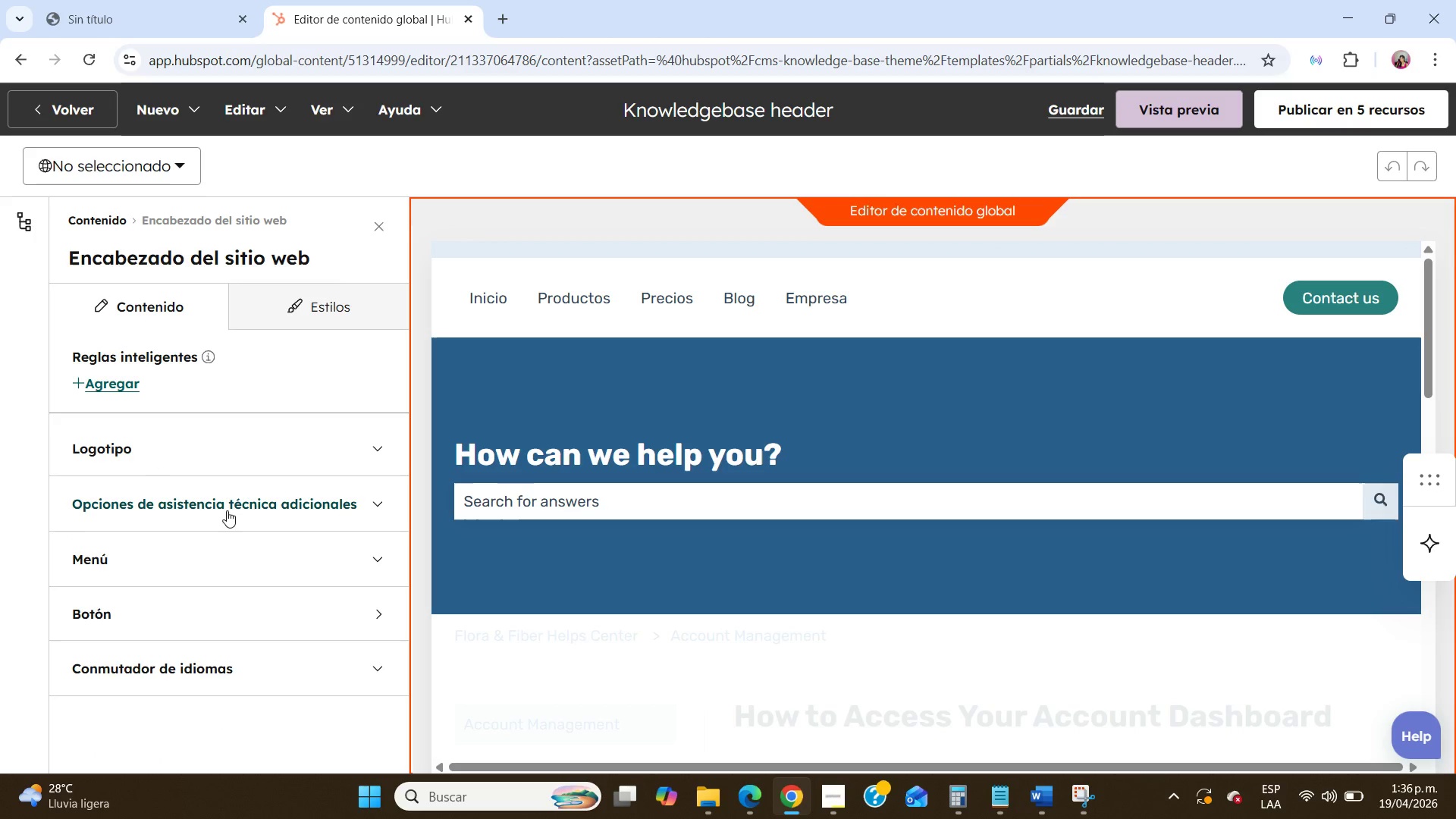 
left_click([229, 507])
 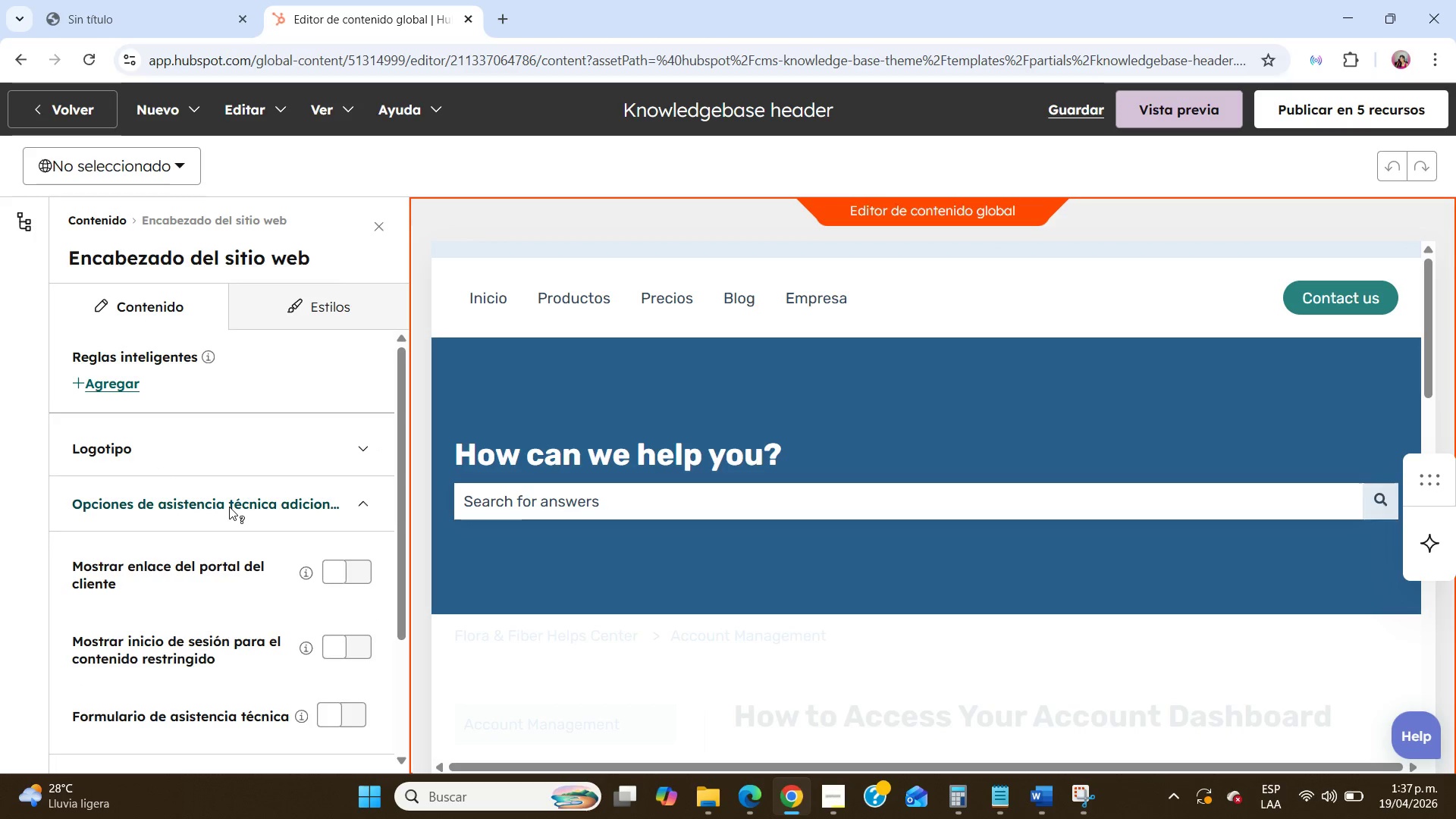 
scroll: coordinate [229, 507], scroll_direction: down, amount: 5.0
 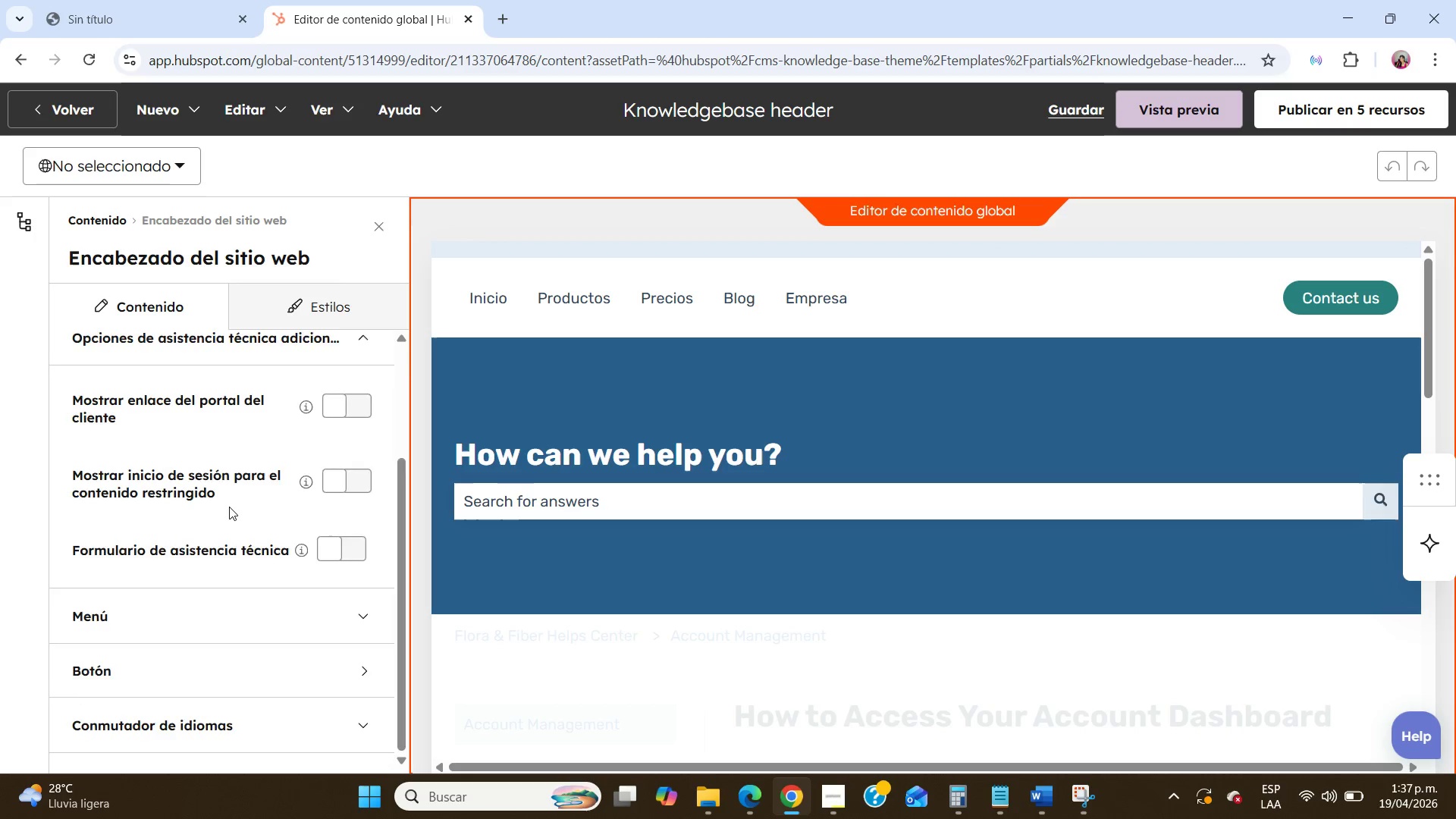 
scroll: coordinate [229, 507], scroll_direction: up, amount: 4.0
 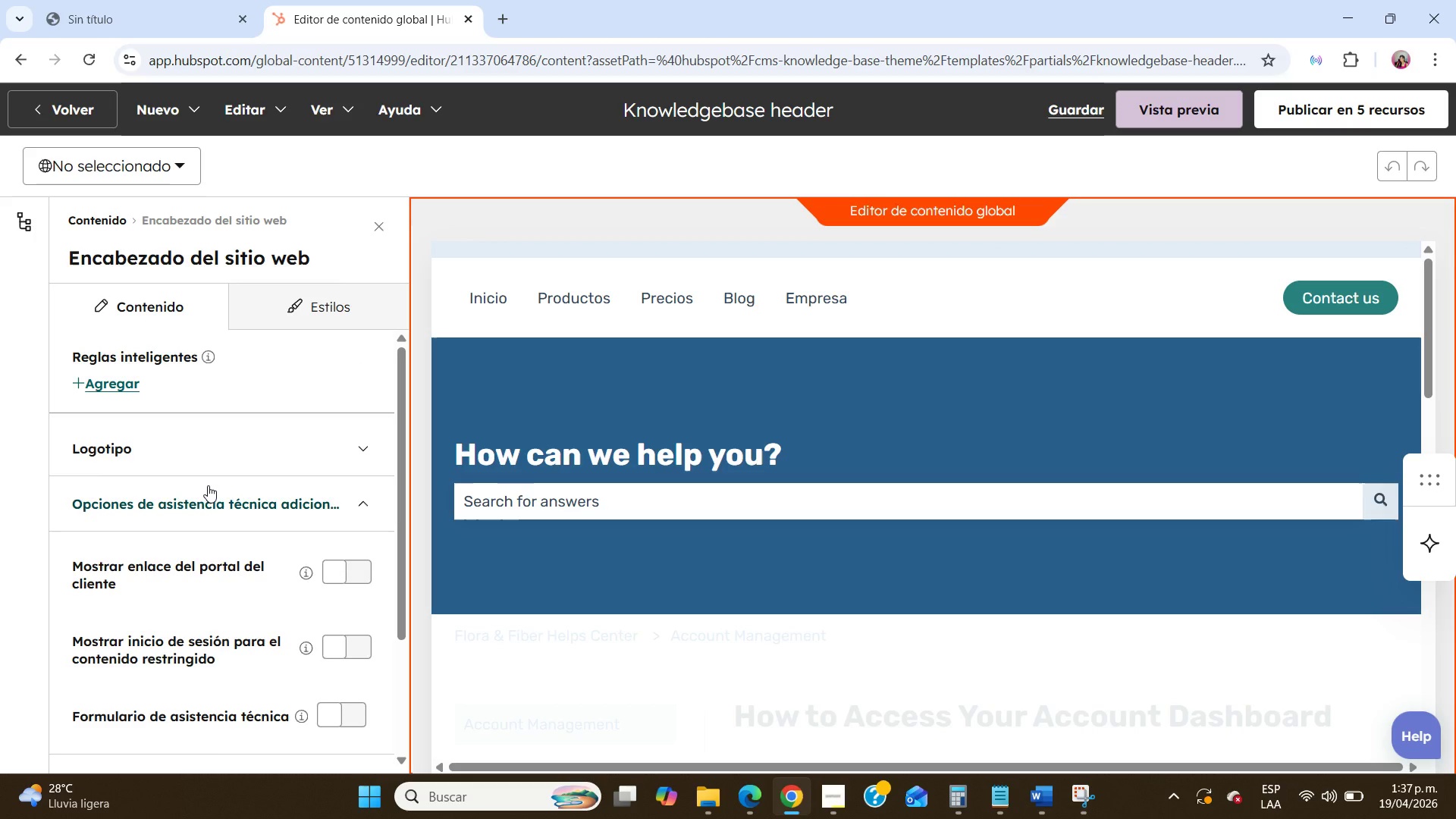 
left_click([208, 485])
 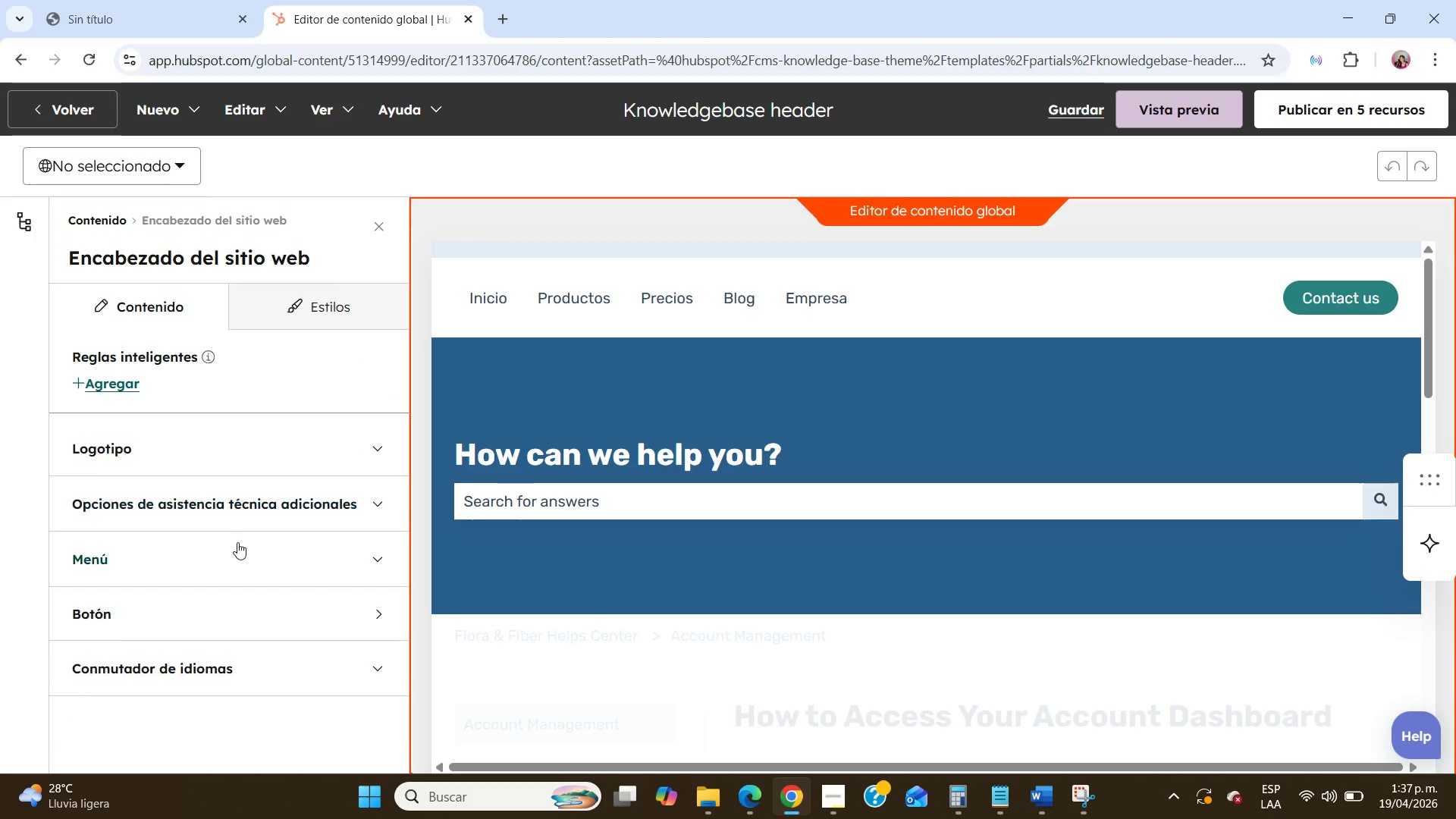 
left_click([238, 543])
 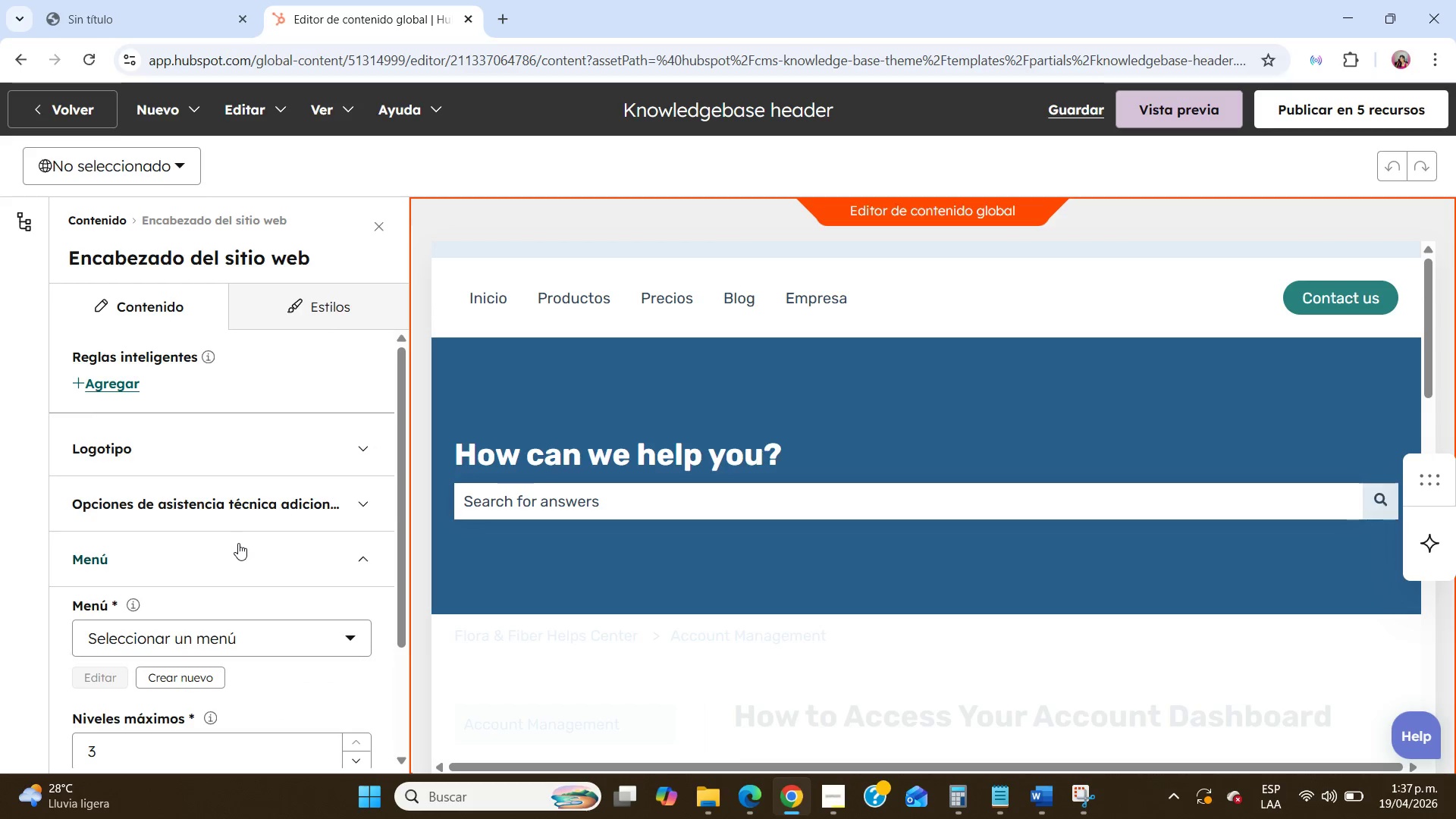 
scroll: coordinate [238, 543], scroll_direction: down, amount: 4.0
 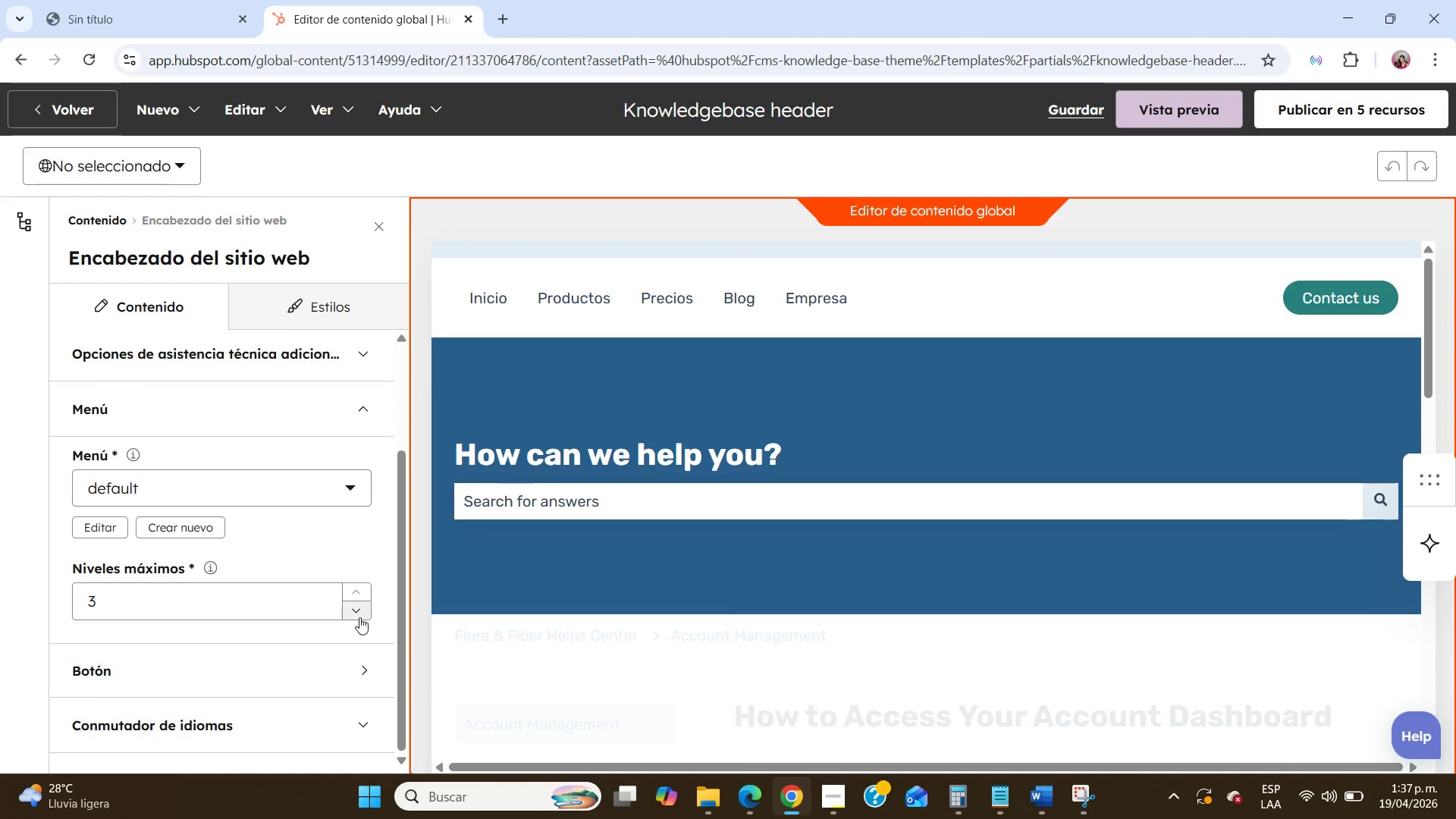 
left_click([354, 611])
 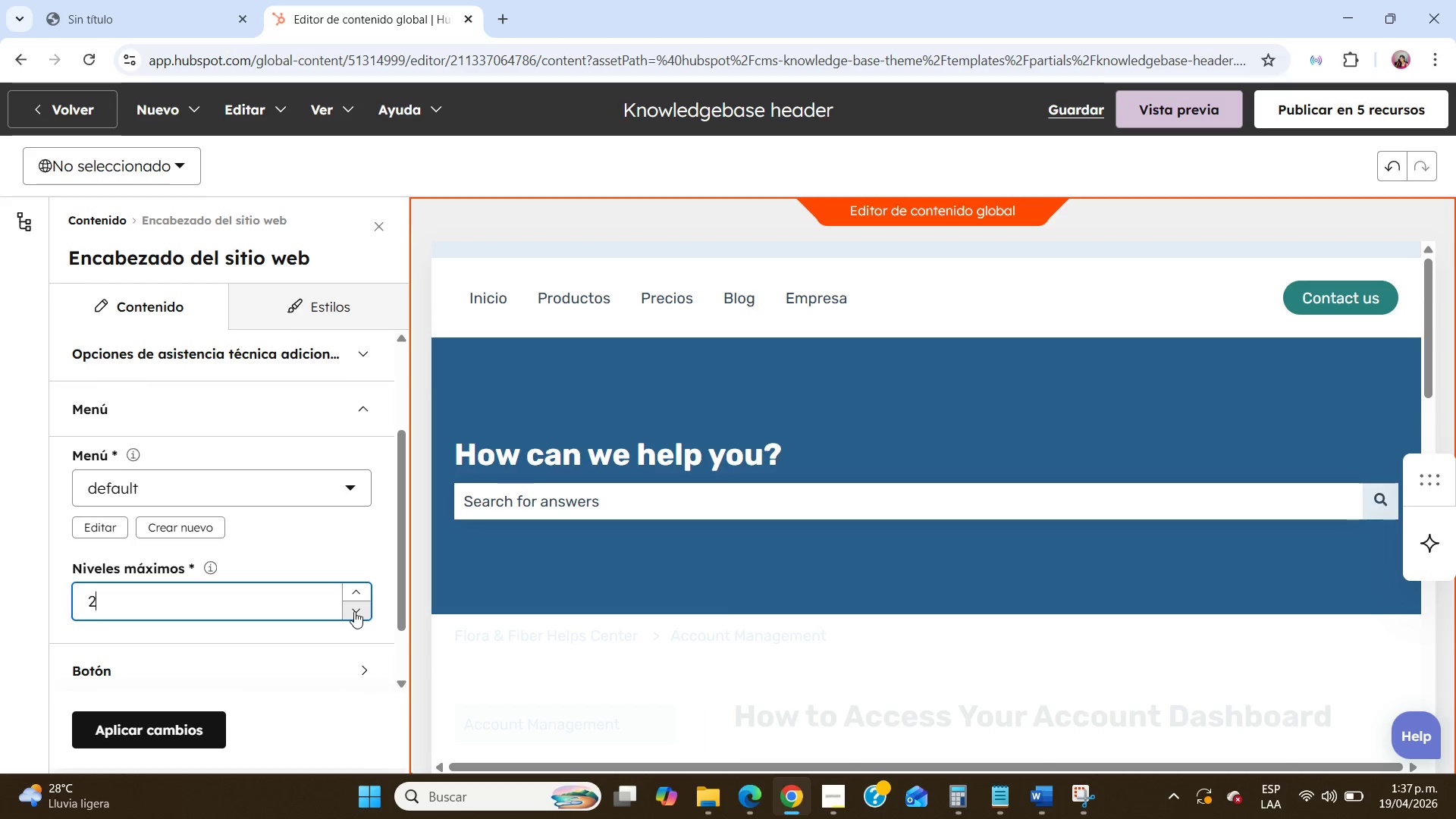 
left_click([354, 611])
 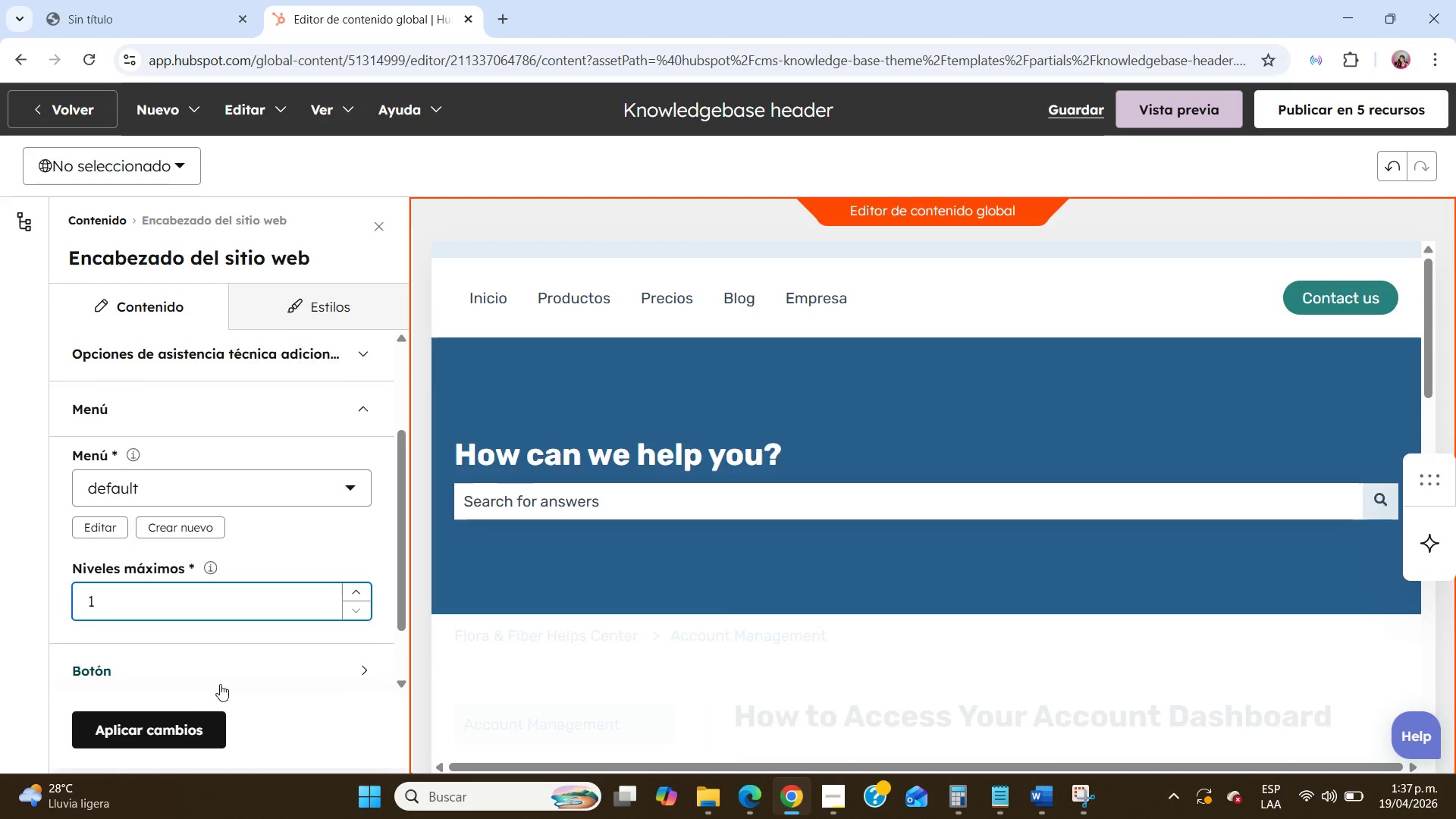 
left_click([176, 723])
 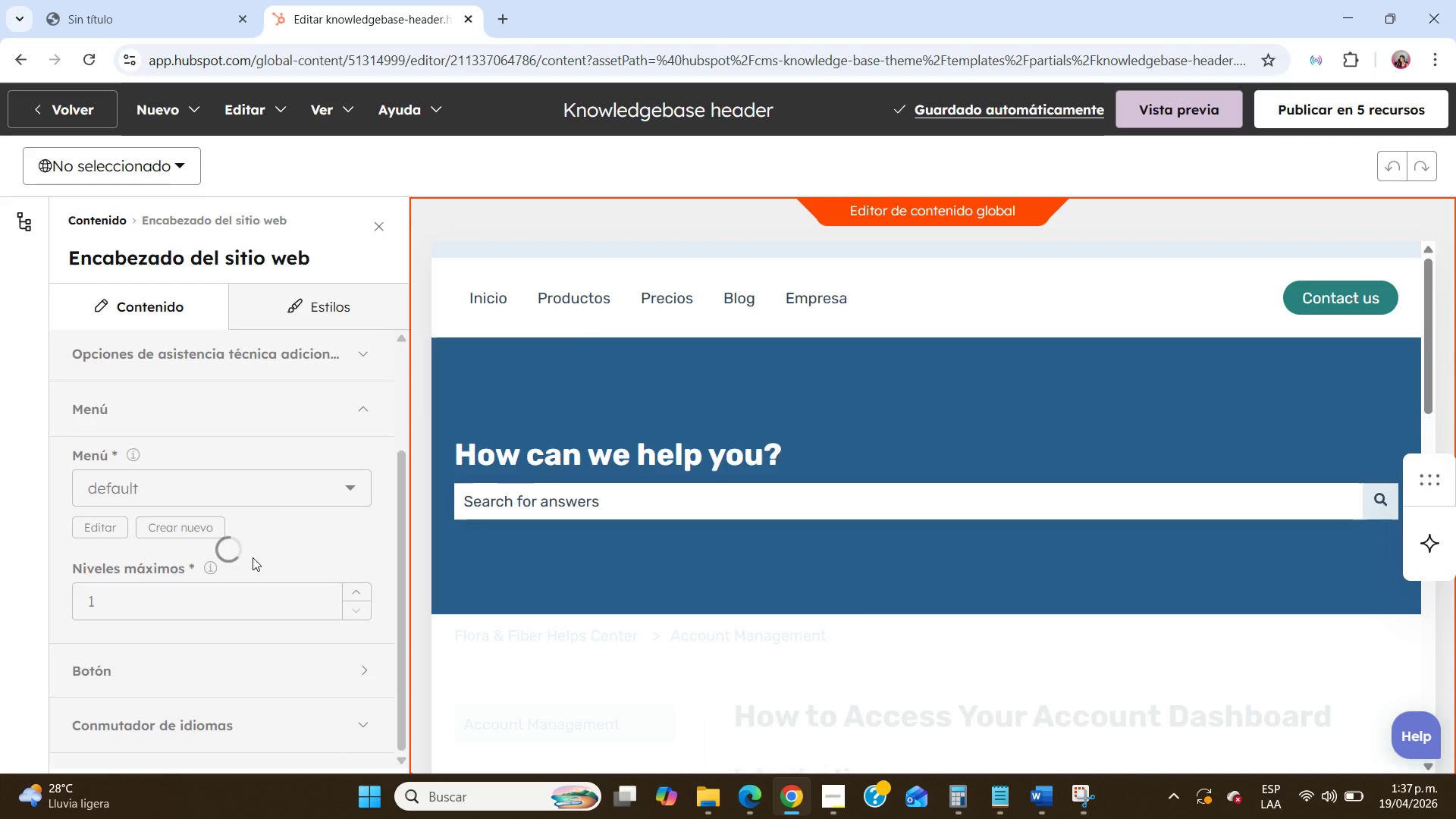 
scroll: coordinate [253, 557], scroll_direction: down, amount: 3.0
 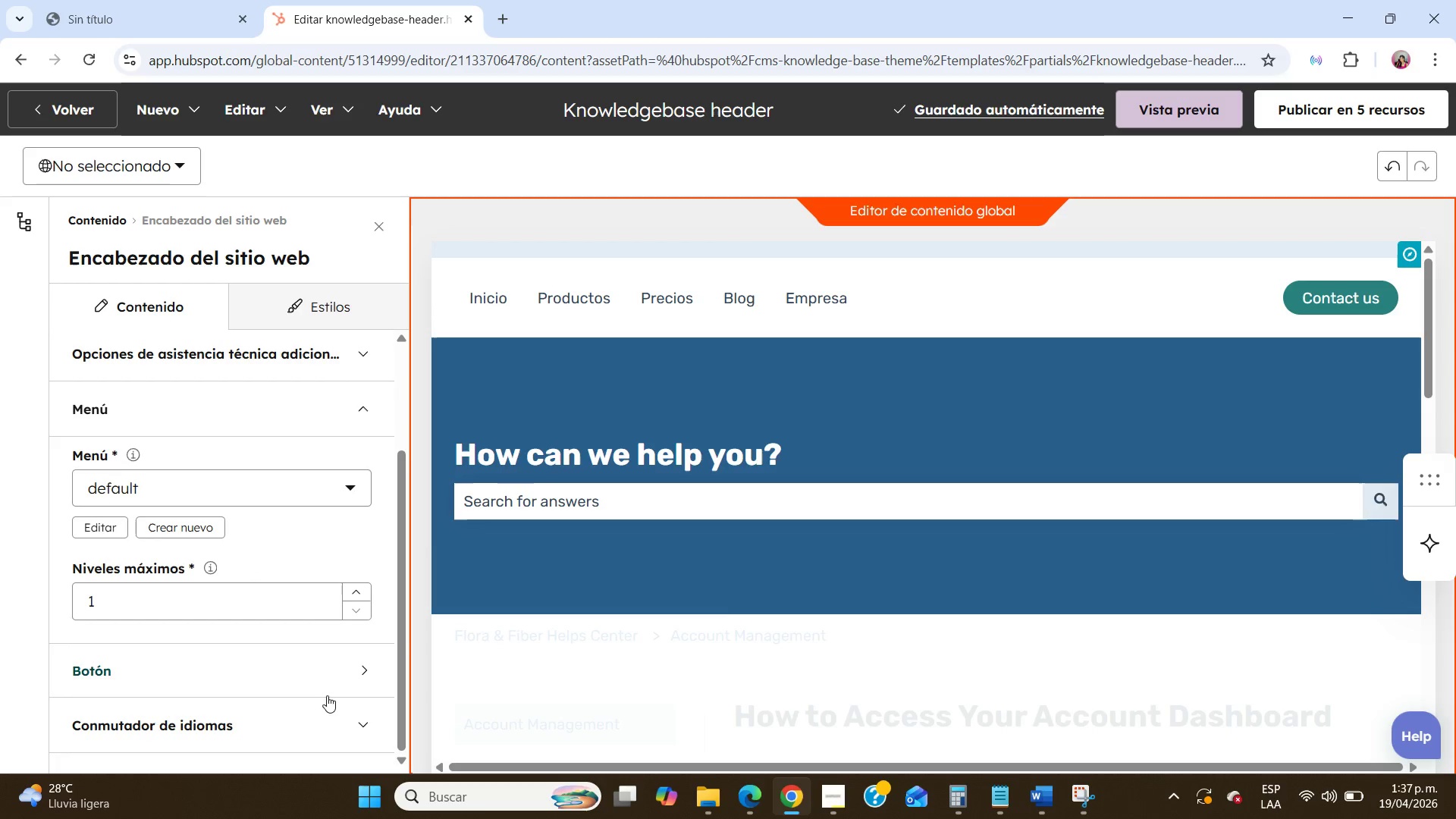 
left_click([333, 668])
 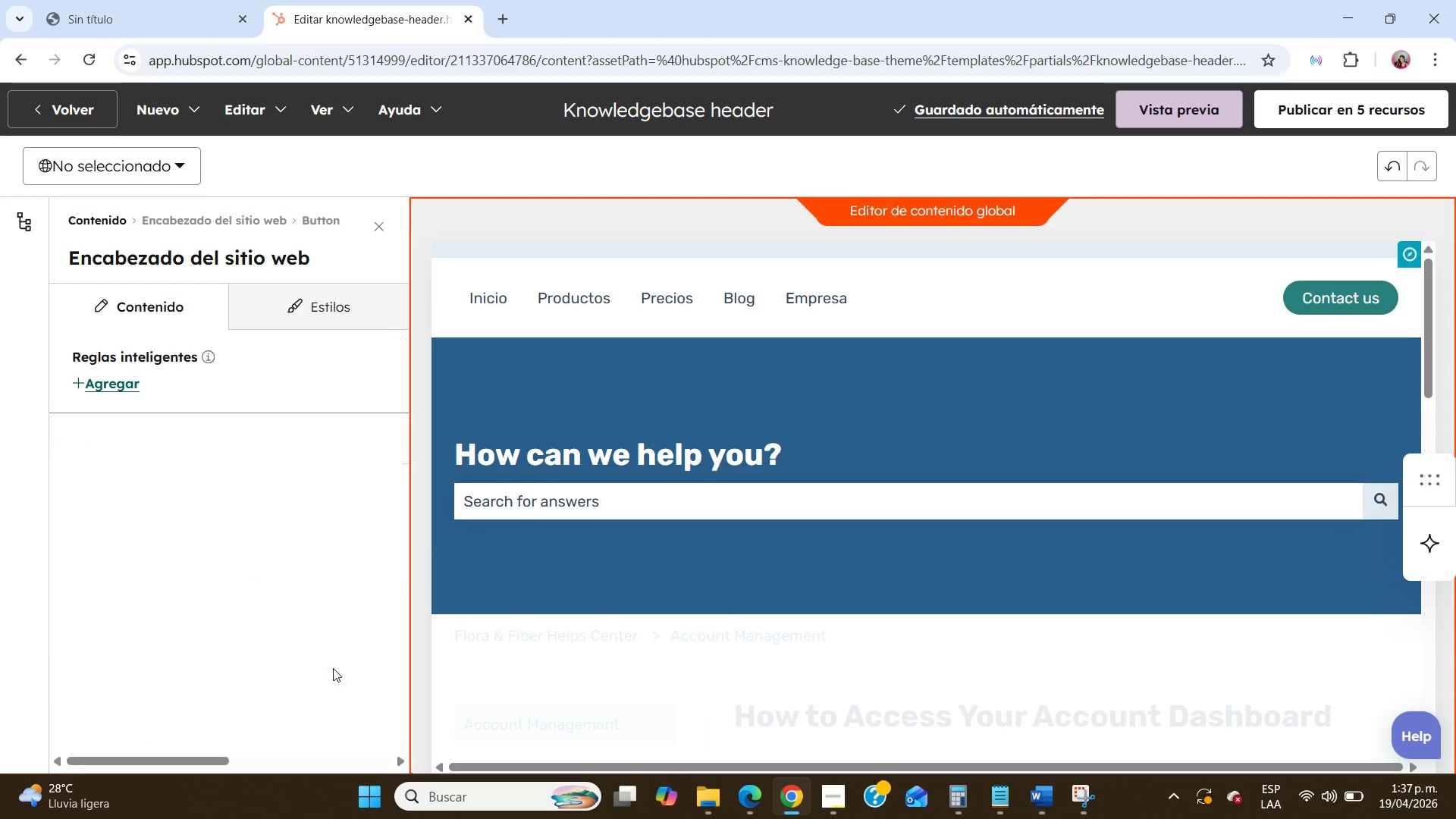 
scroll: coordinate [333, 668], scroll_direction: down, amount: 2.0
 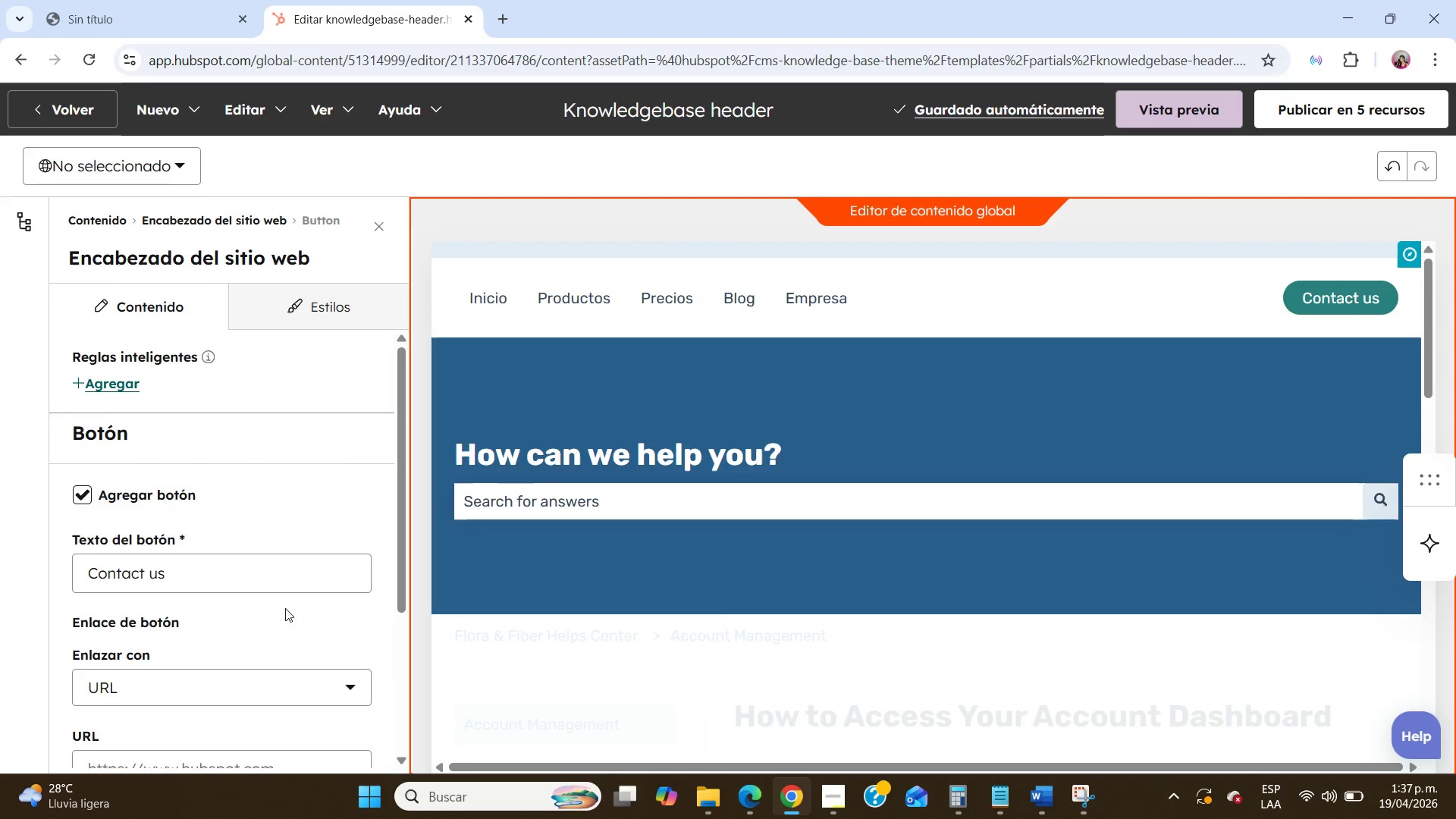 
scroll: coordinate [278, 601], scroll_direction: up, amount: 1.0
 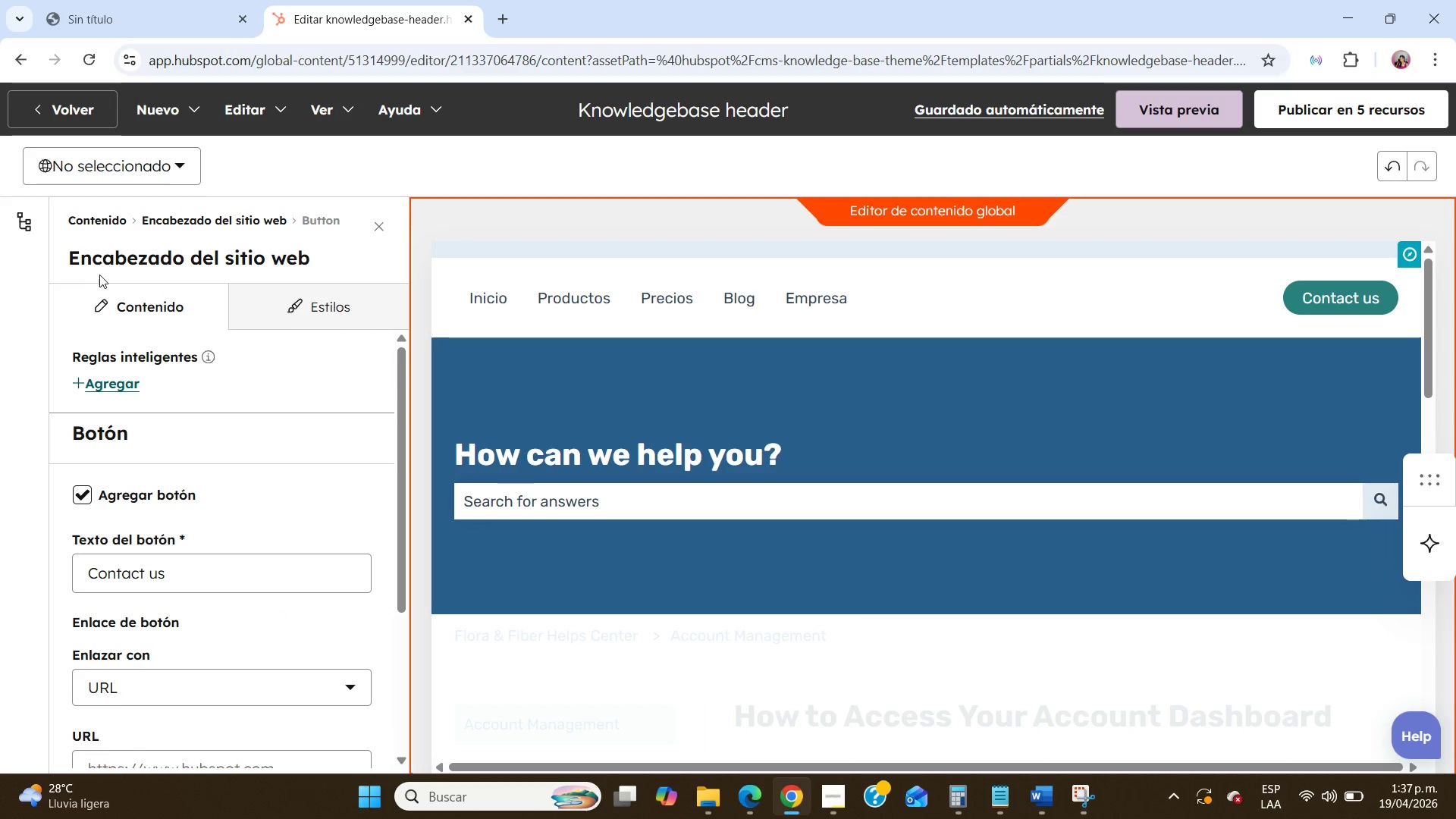 
double_click([117, 310])
 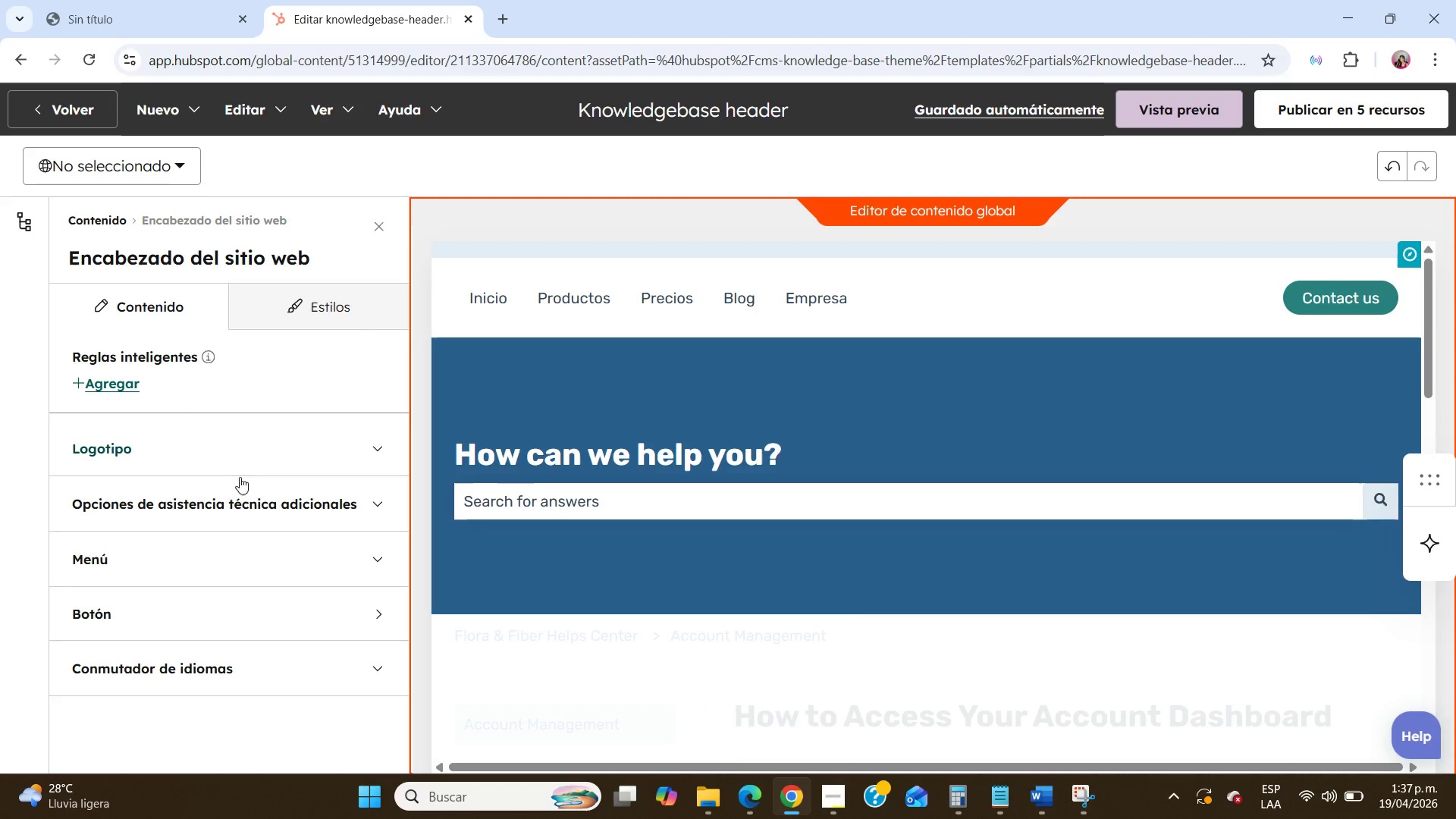 
scroll: coordinate [240, 503], scroll_direction: down, amount: 4.0
 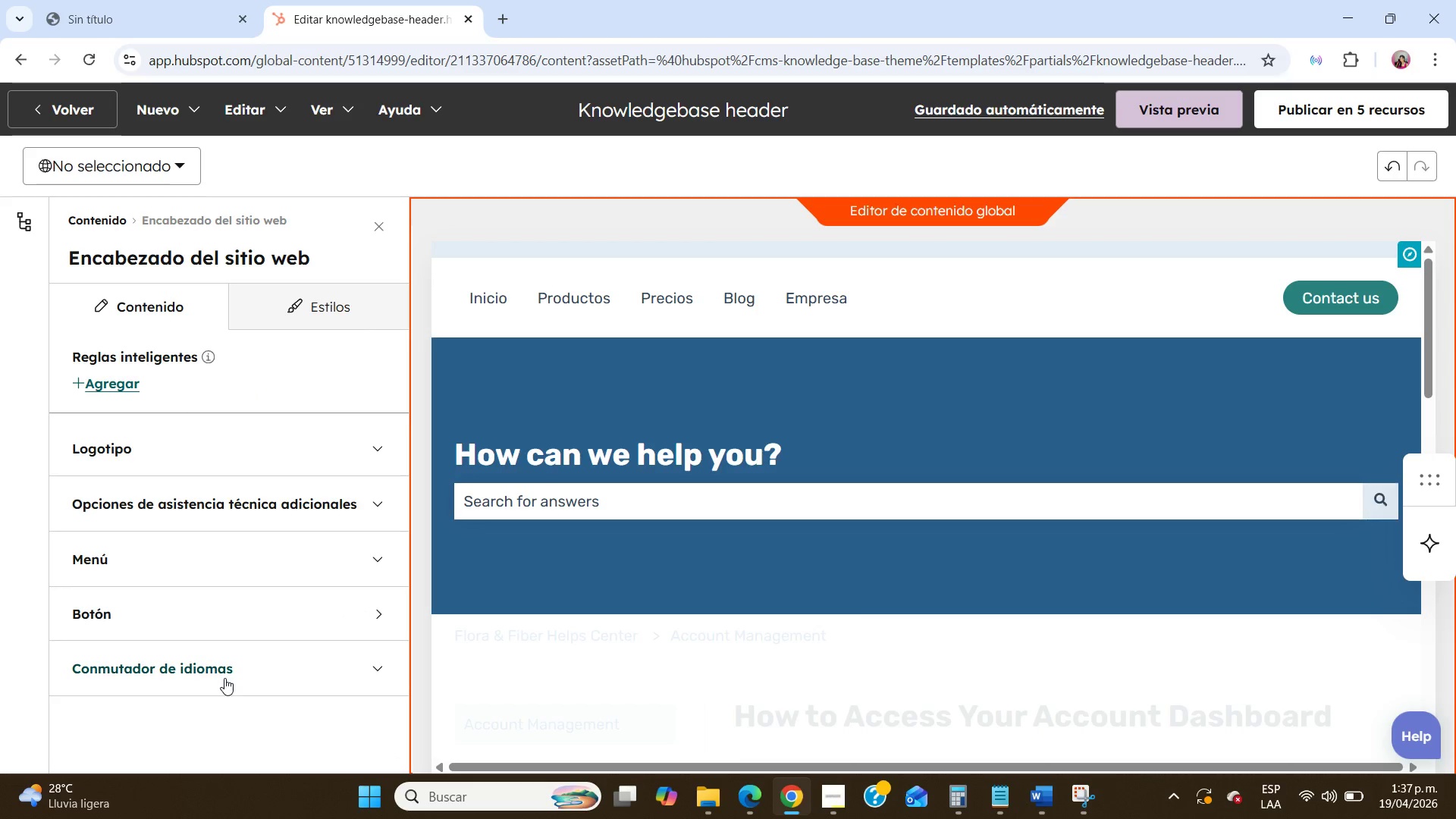 
left_click([224, 678])
 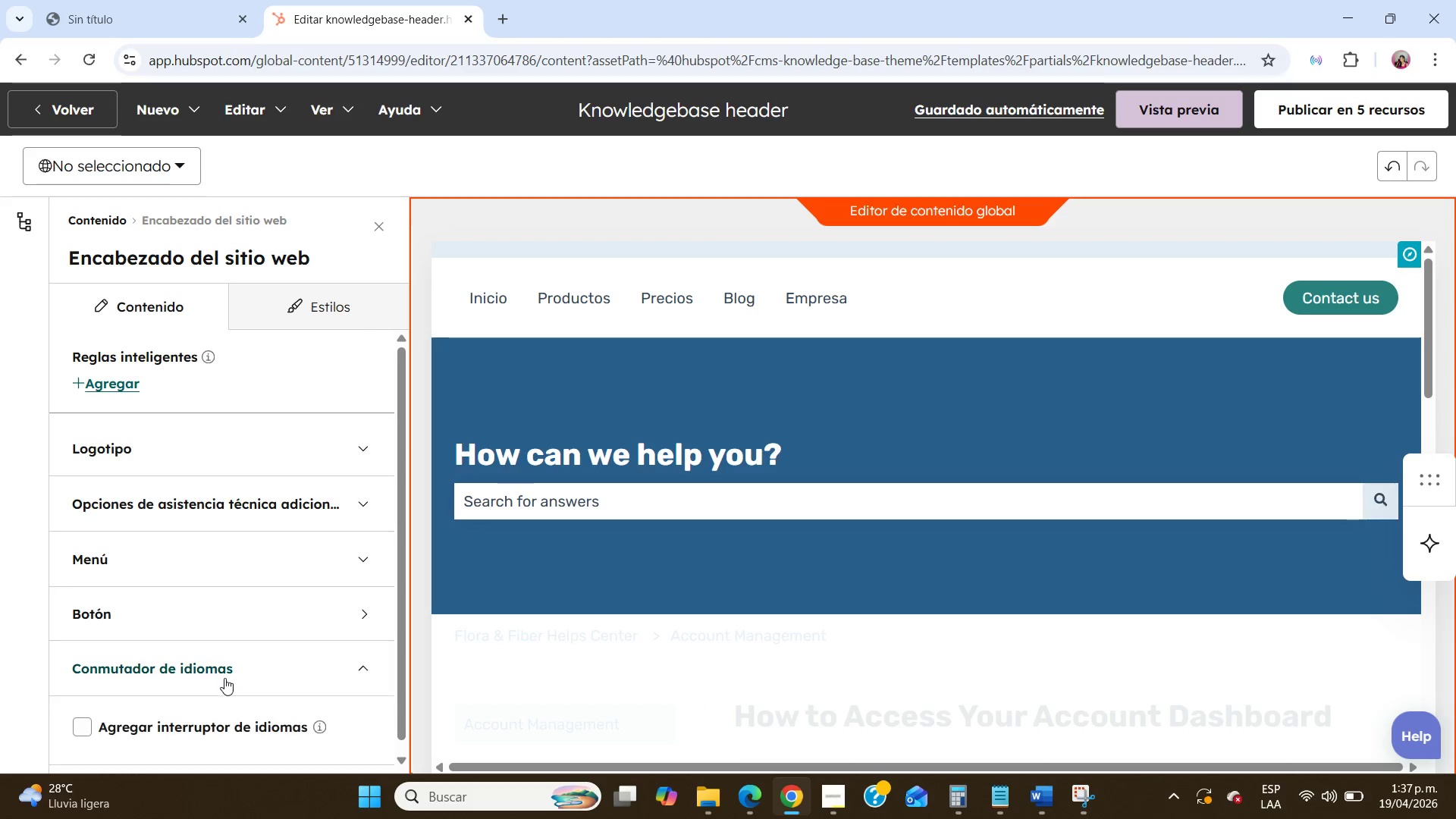 
scroll: coordinate [224, 677], scroll_direction: down, amount: 4.0
 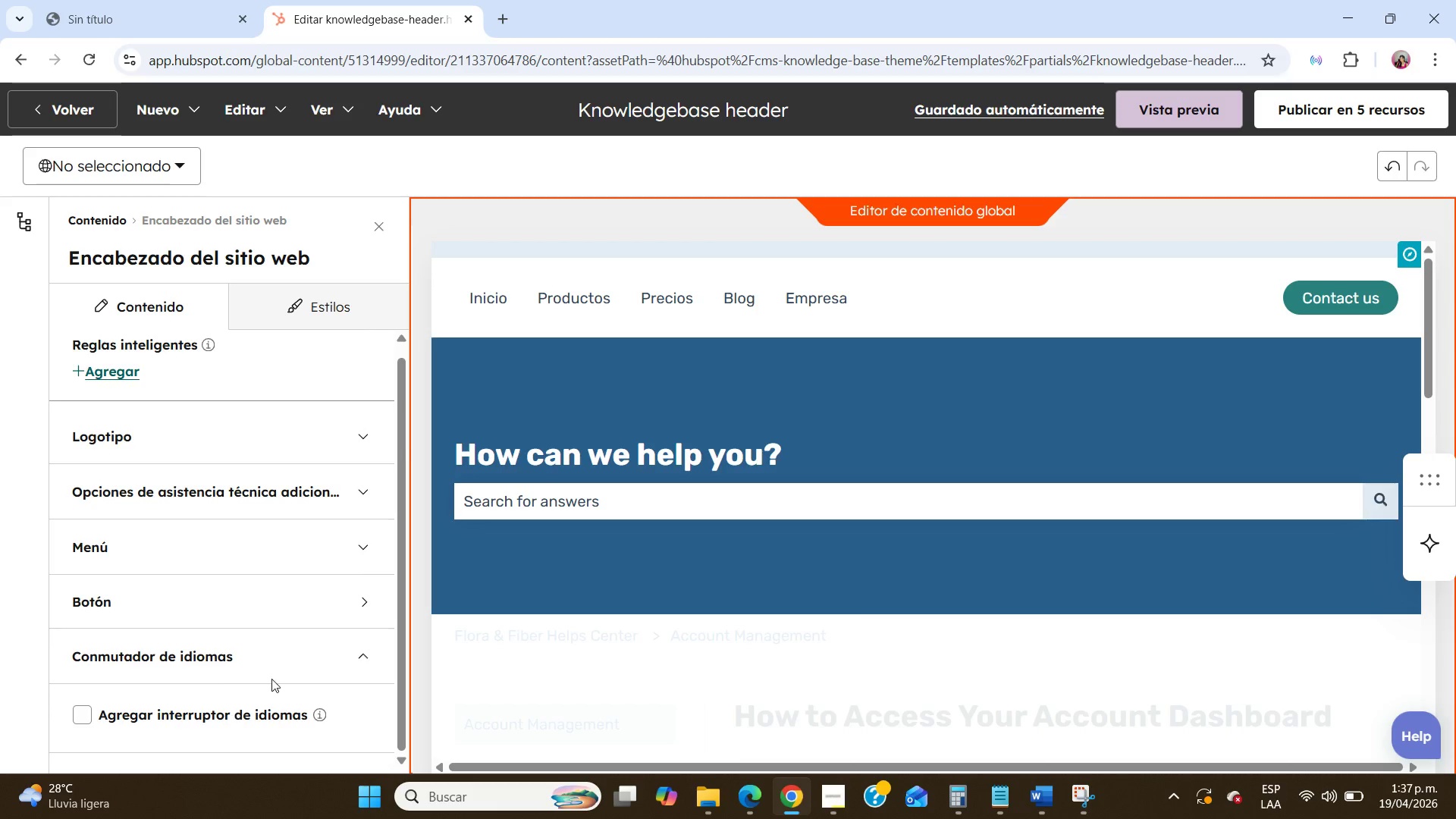 
scroll: coordinate [289, 667], scroll_direction: up, amount: 5.0
 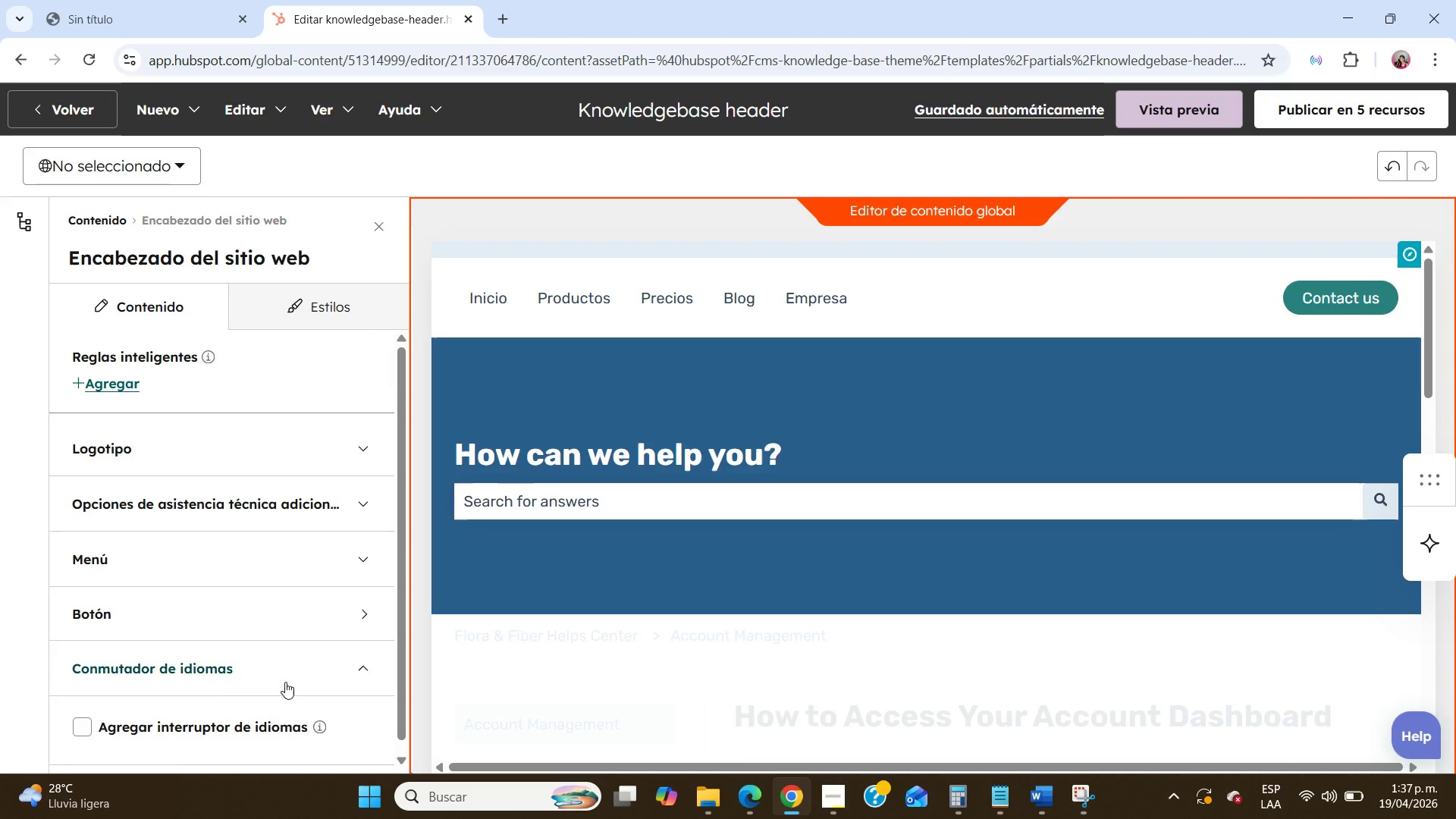 
left_click([285, 680])
 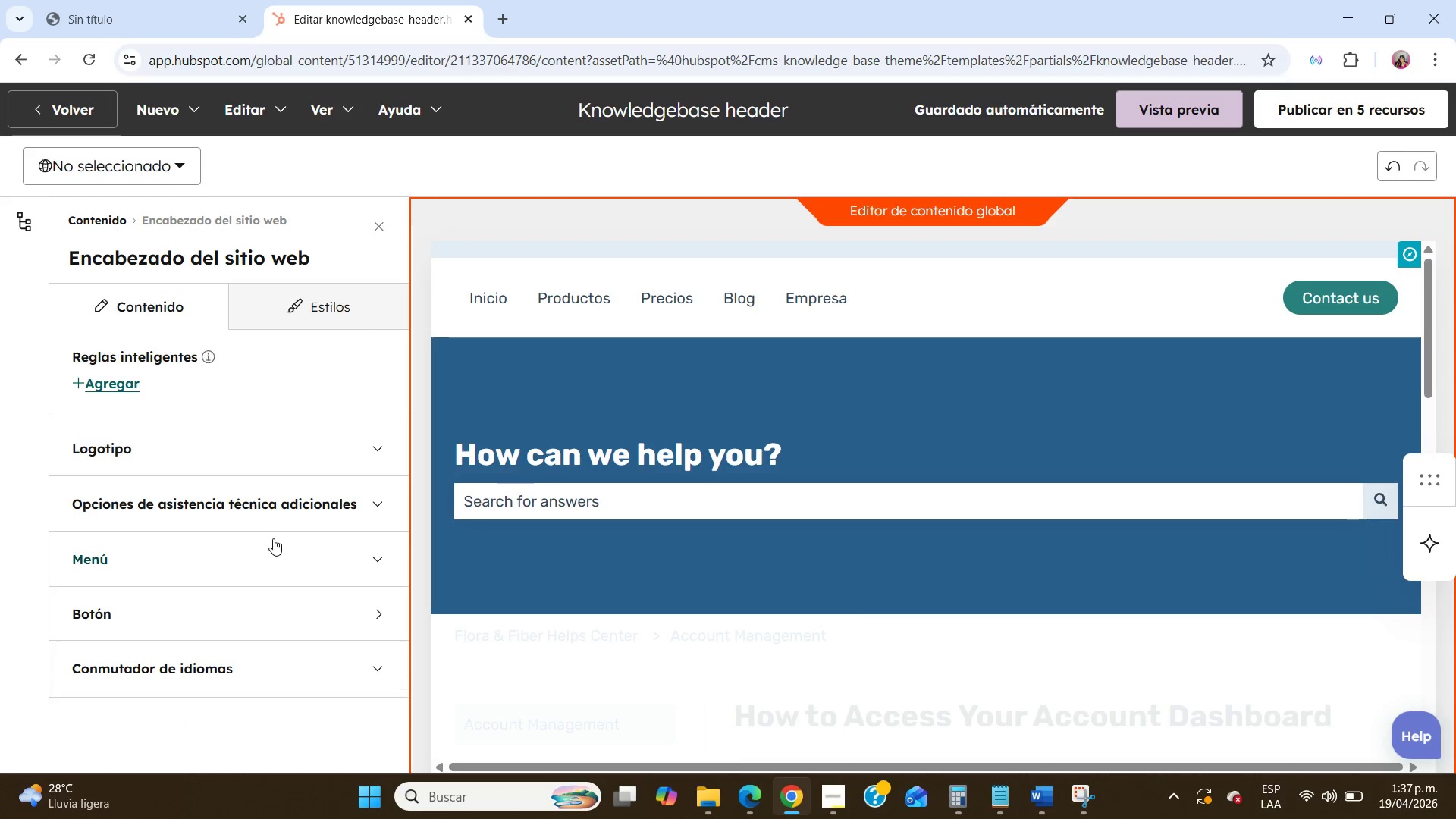 
scroll: coordinate [273, 538], scroll_direction: up, amount: 13.0
 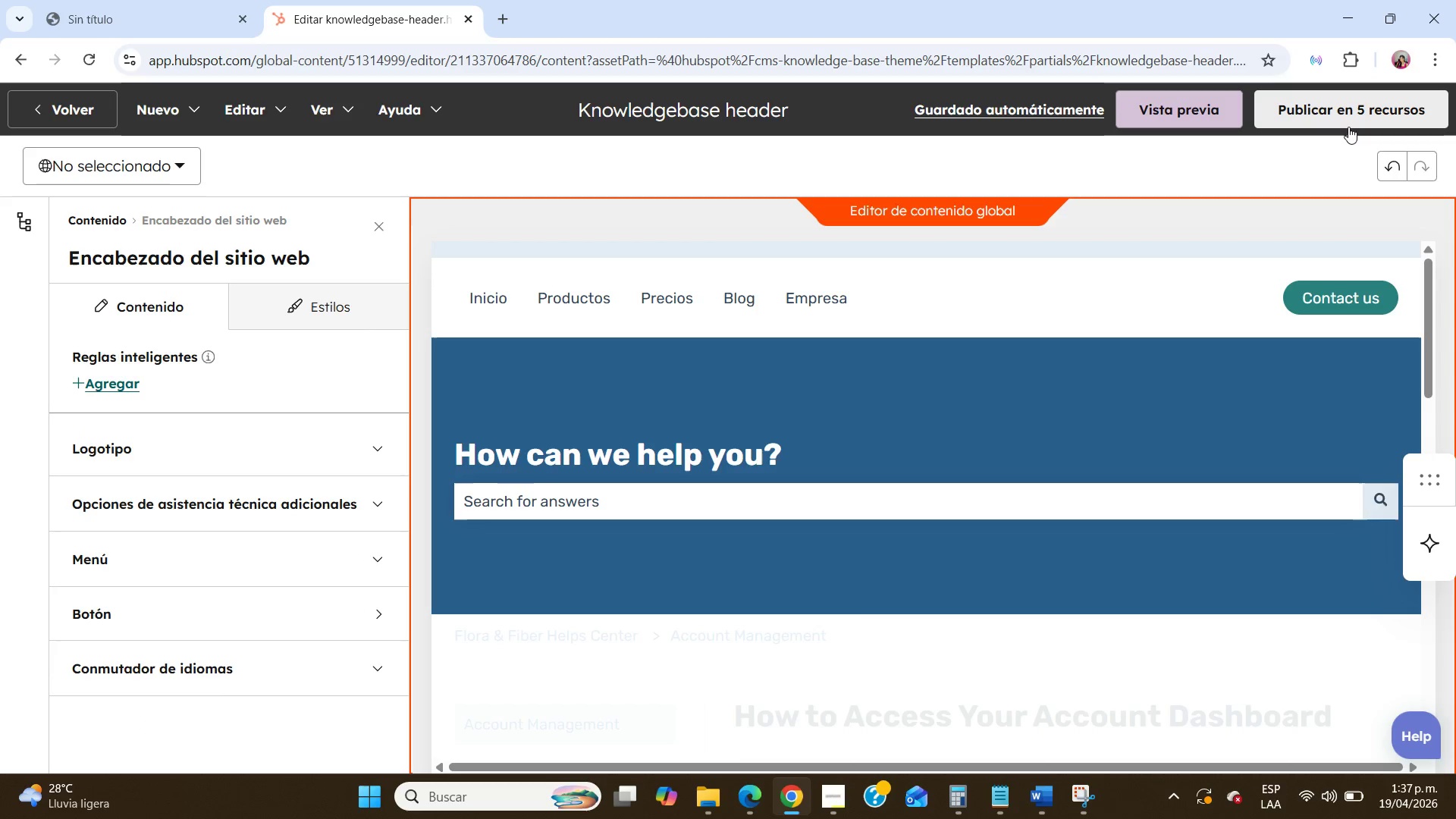 
left_click([1346, 105])
 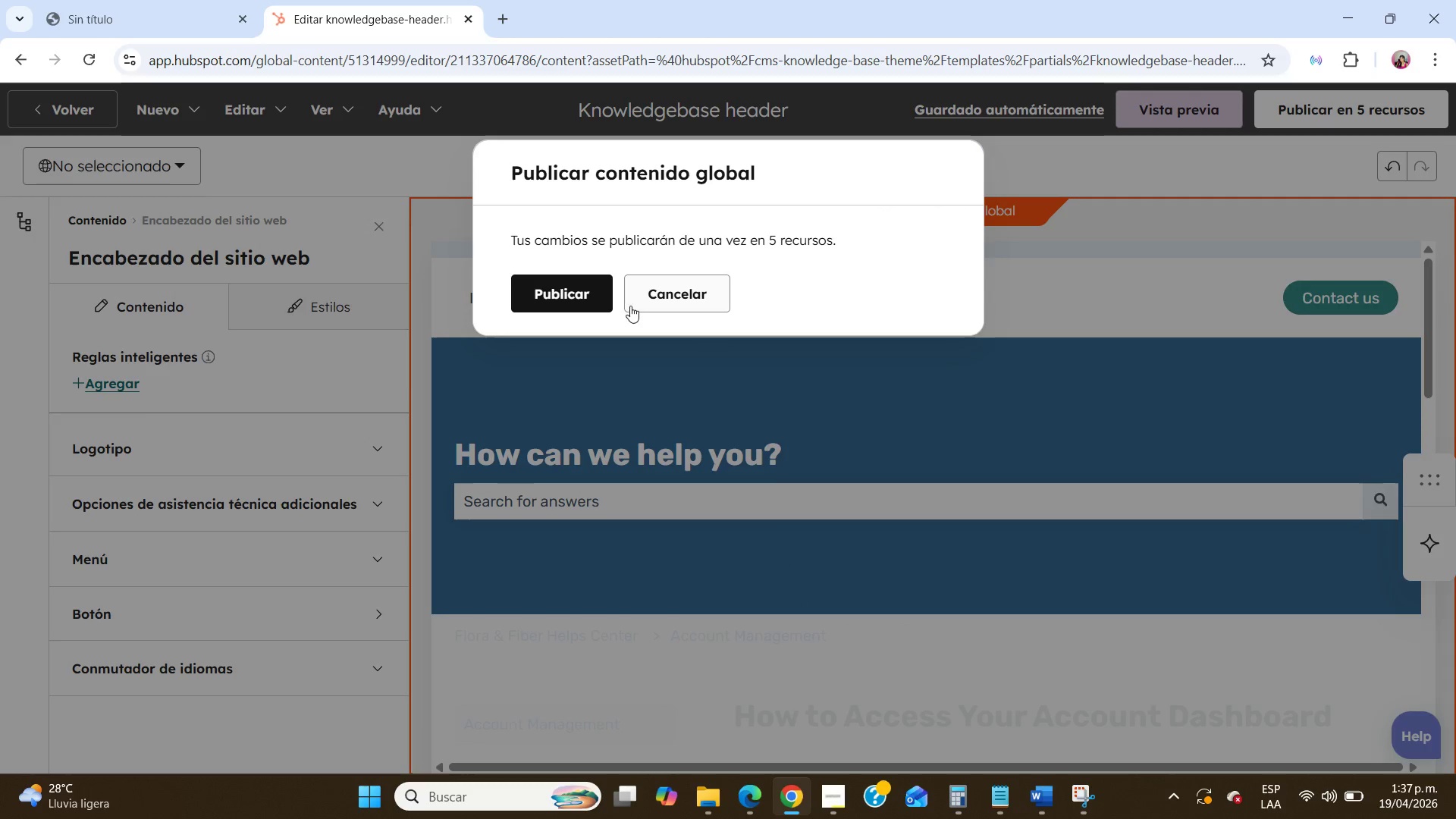 
left_click([589, 297])
 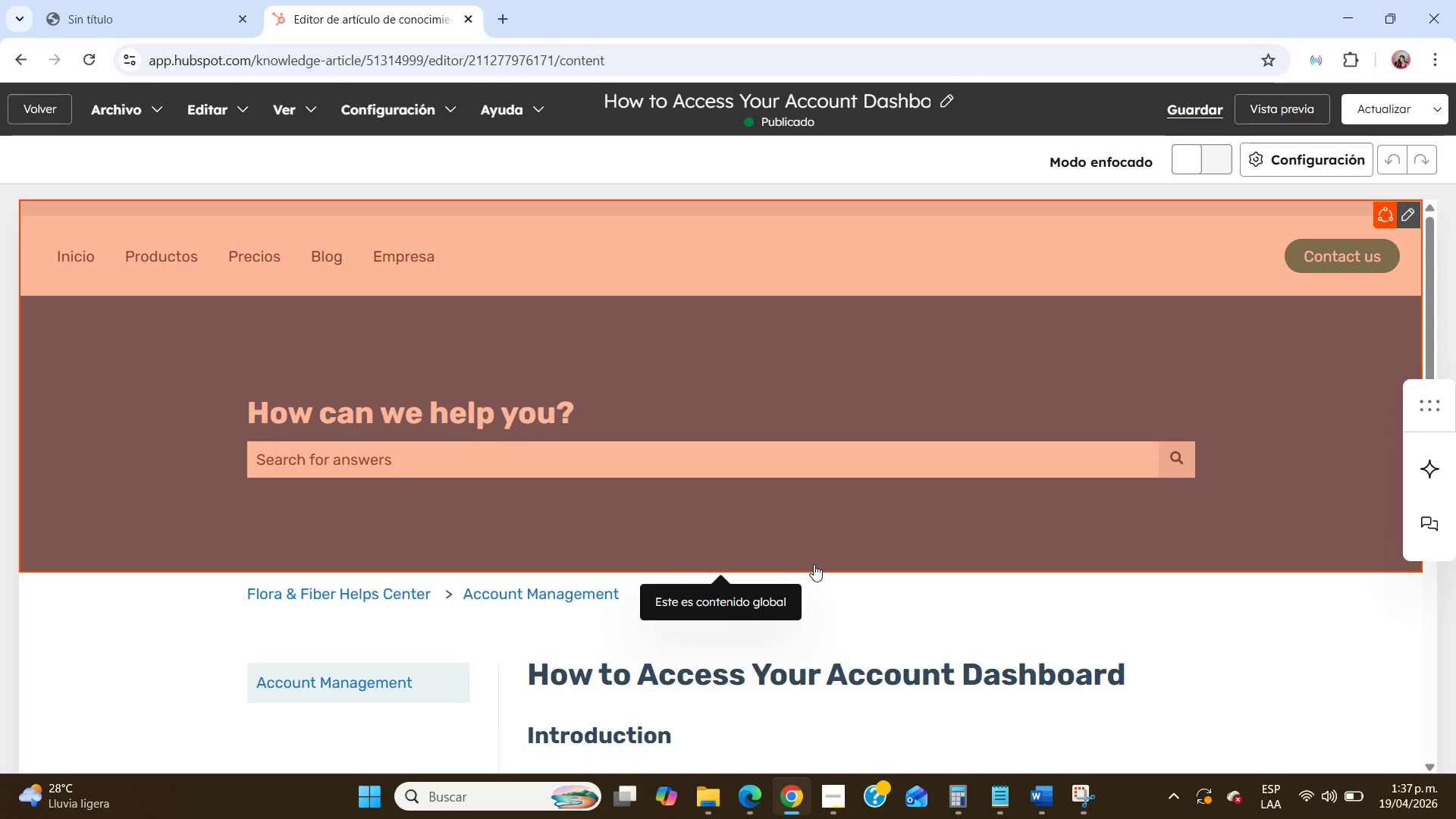 
wait(5.72)
 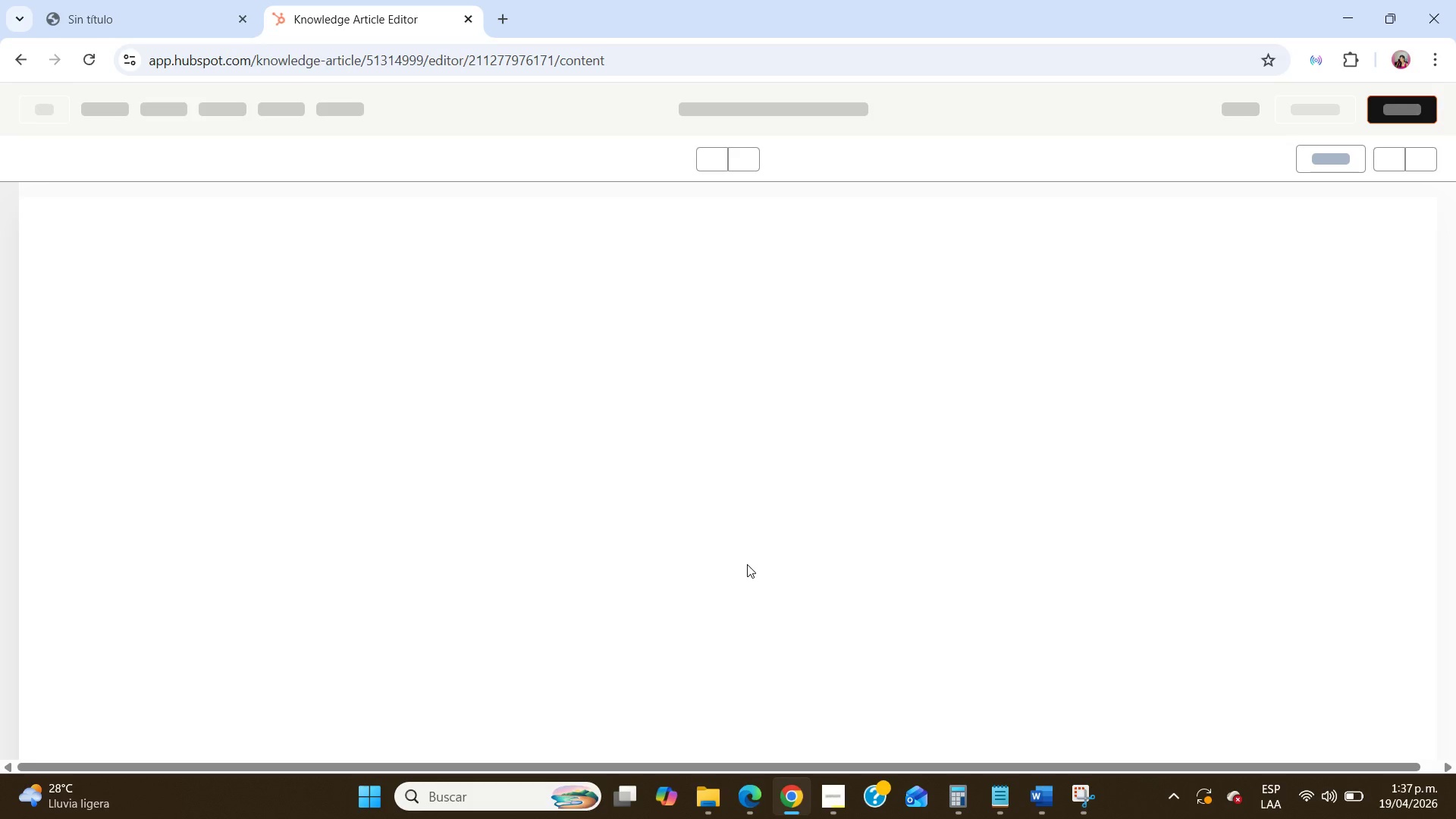 
scroll: coordinate [1122, 645], scroll_direction: down, amount: 24.0
 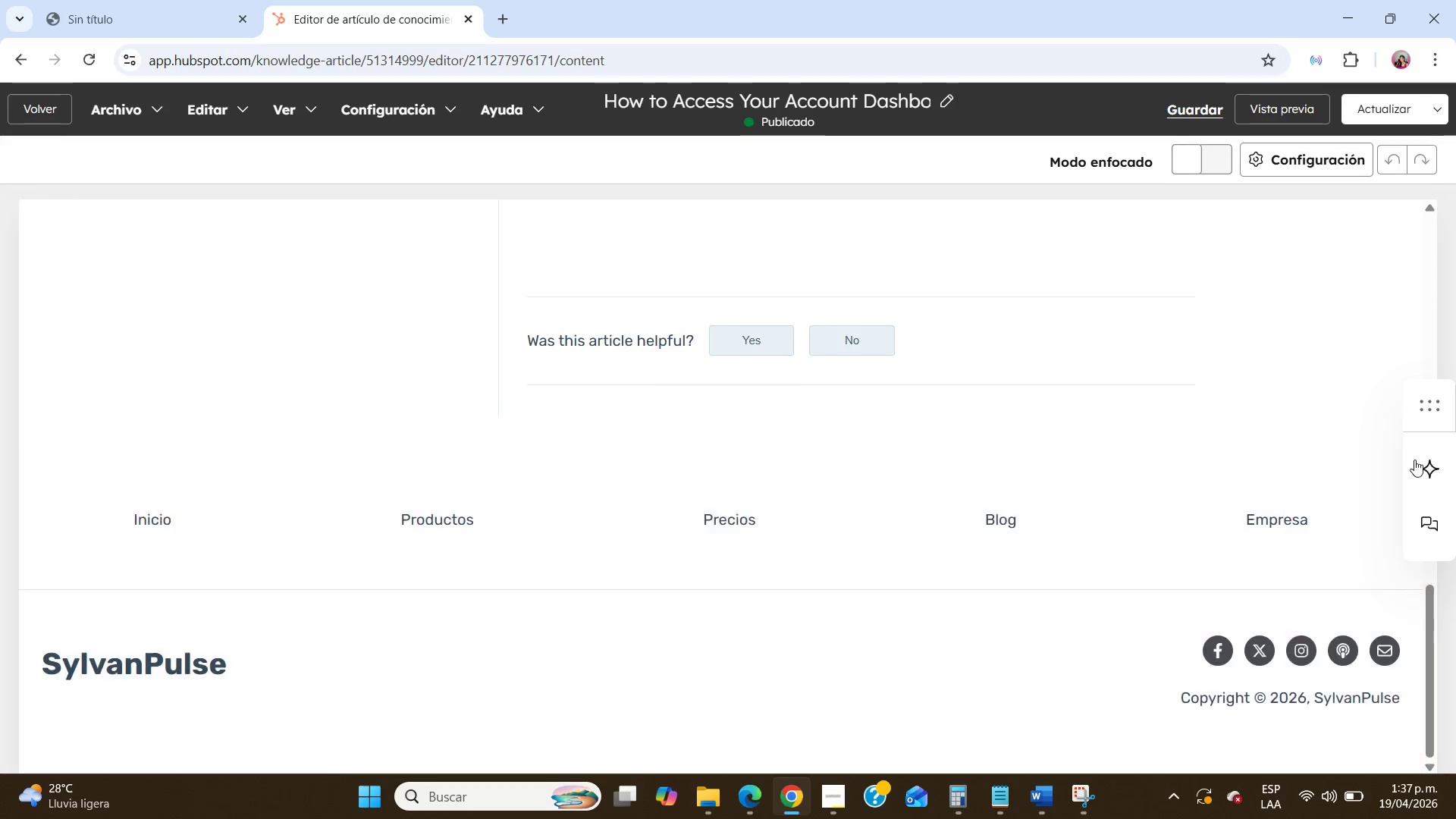 
left_click_drag(start_coordinate=[1435, 420], to_coordinate=[1441, 286])
 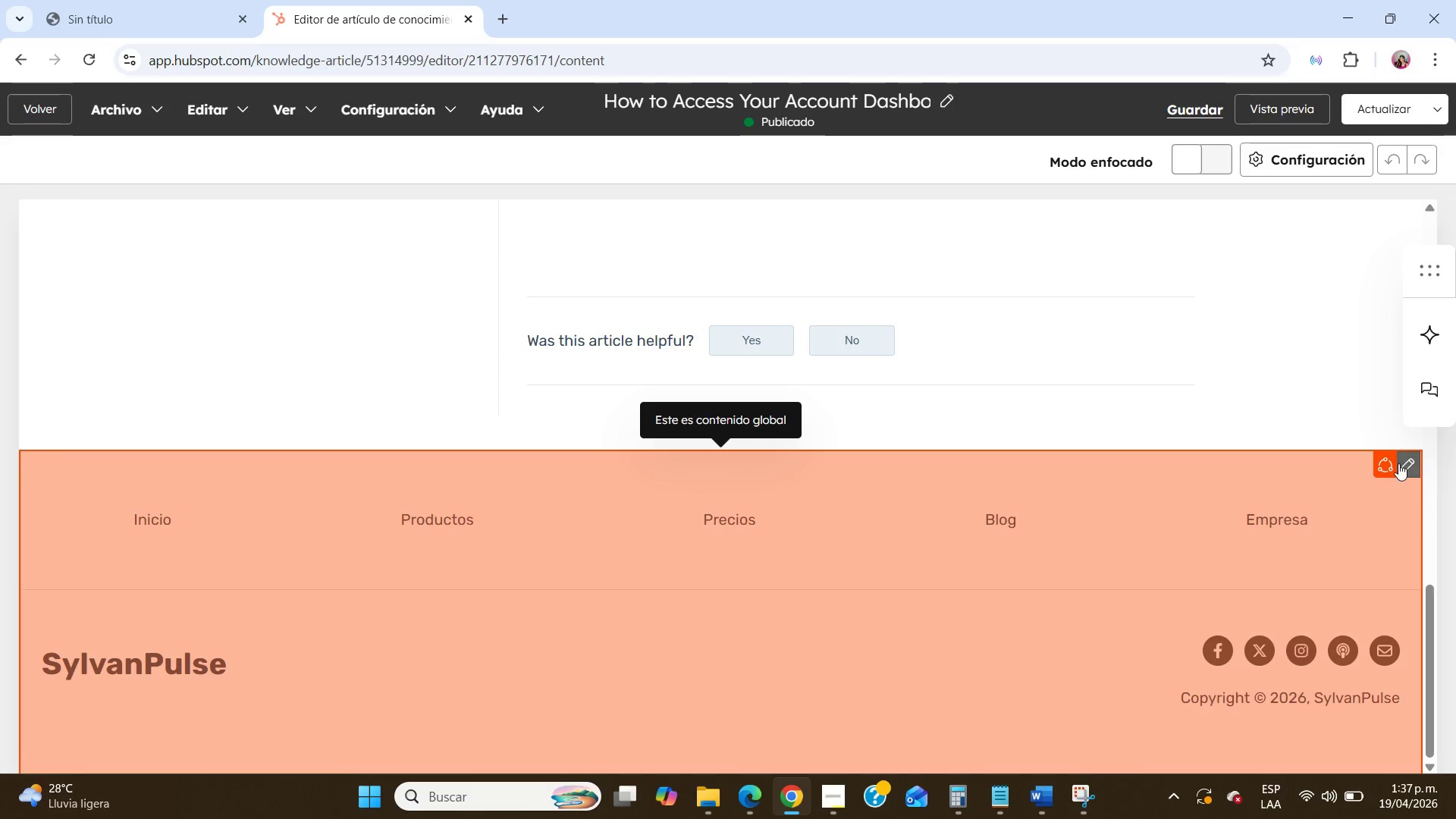 
left_click([1401, 460])
 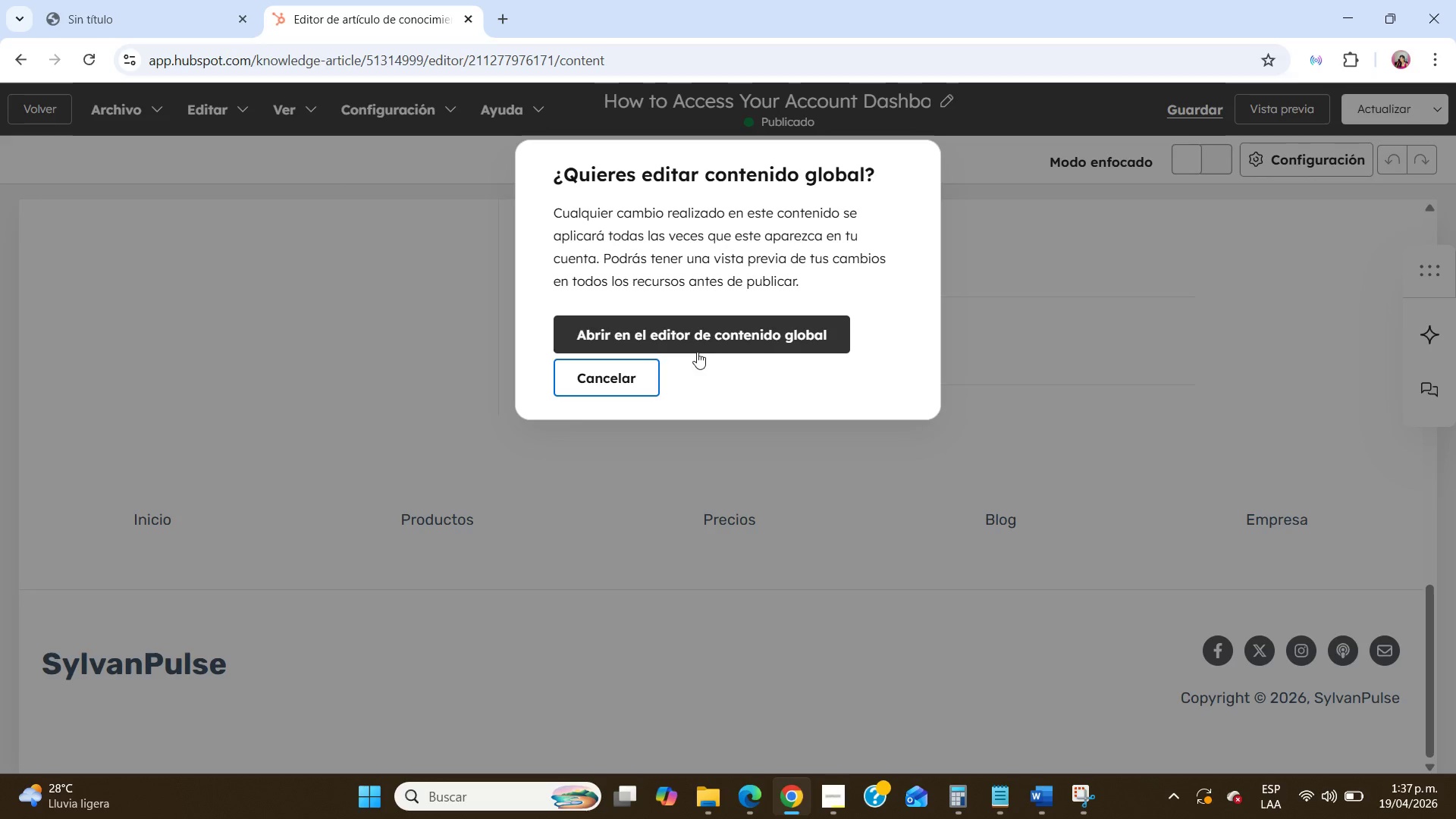 
left_click([722, 321])
 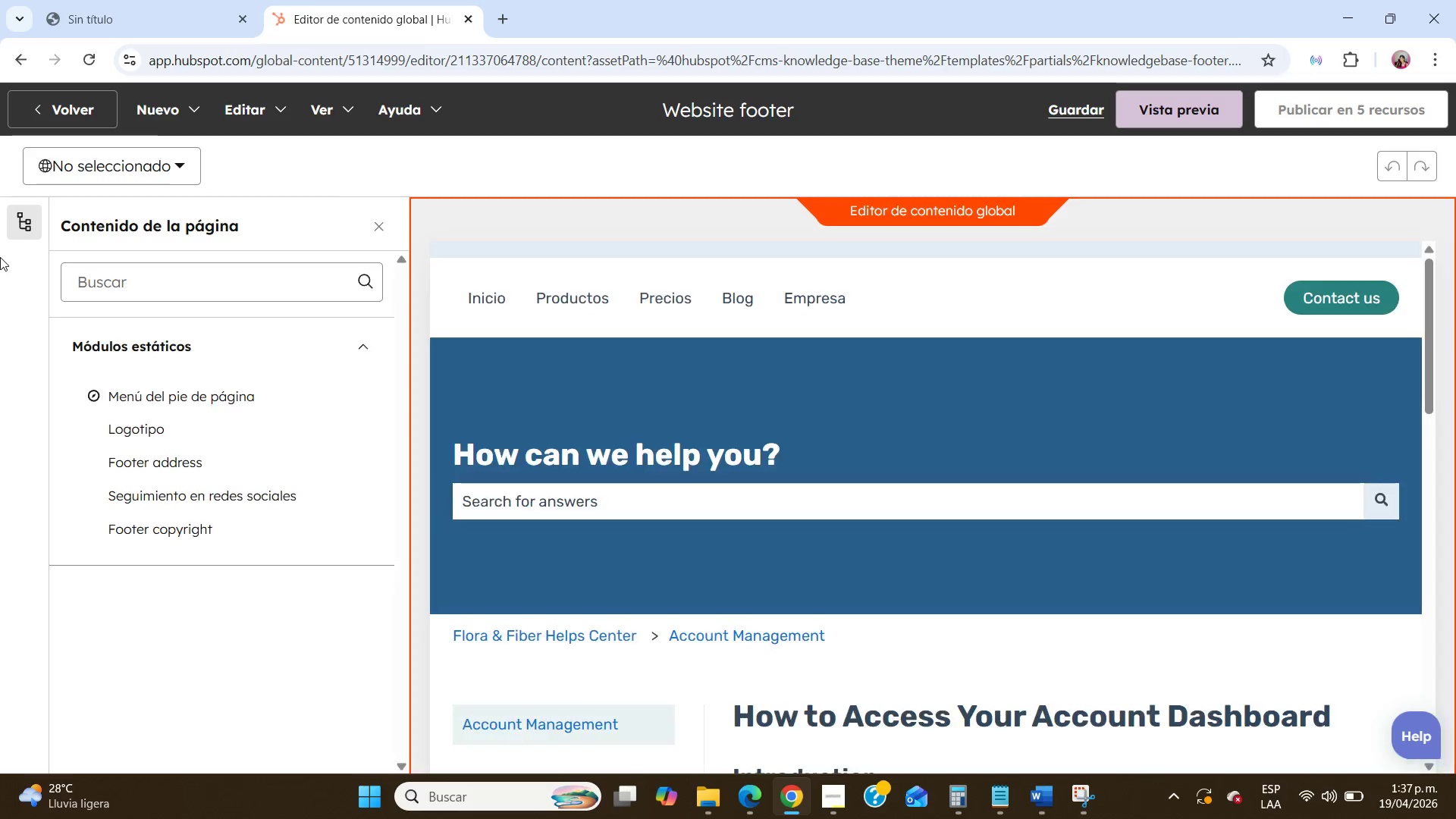 
mouse_move([319, 388])
 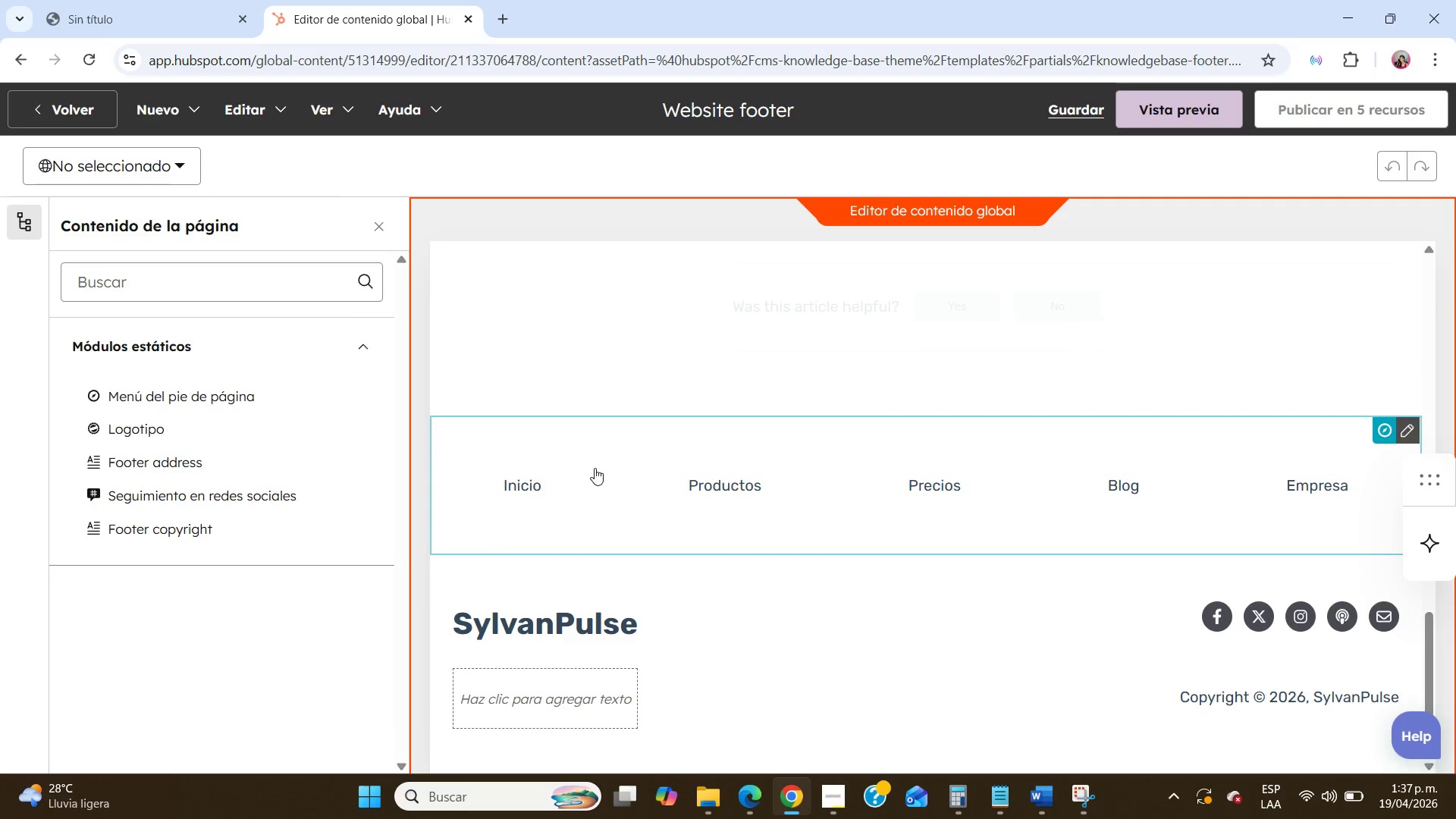 
left_click([595, 468])
 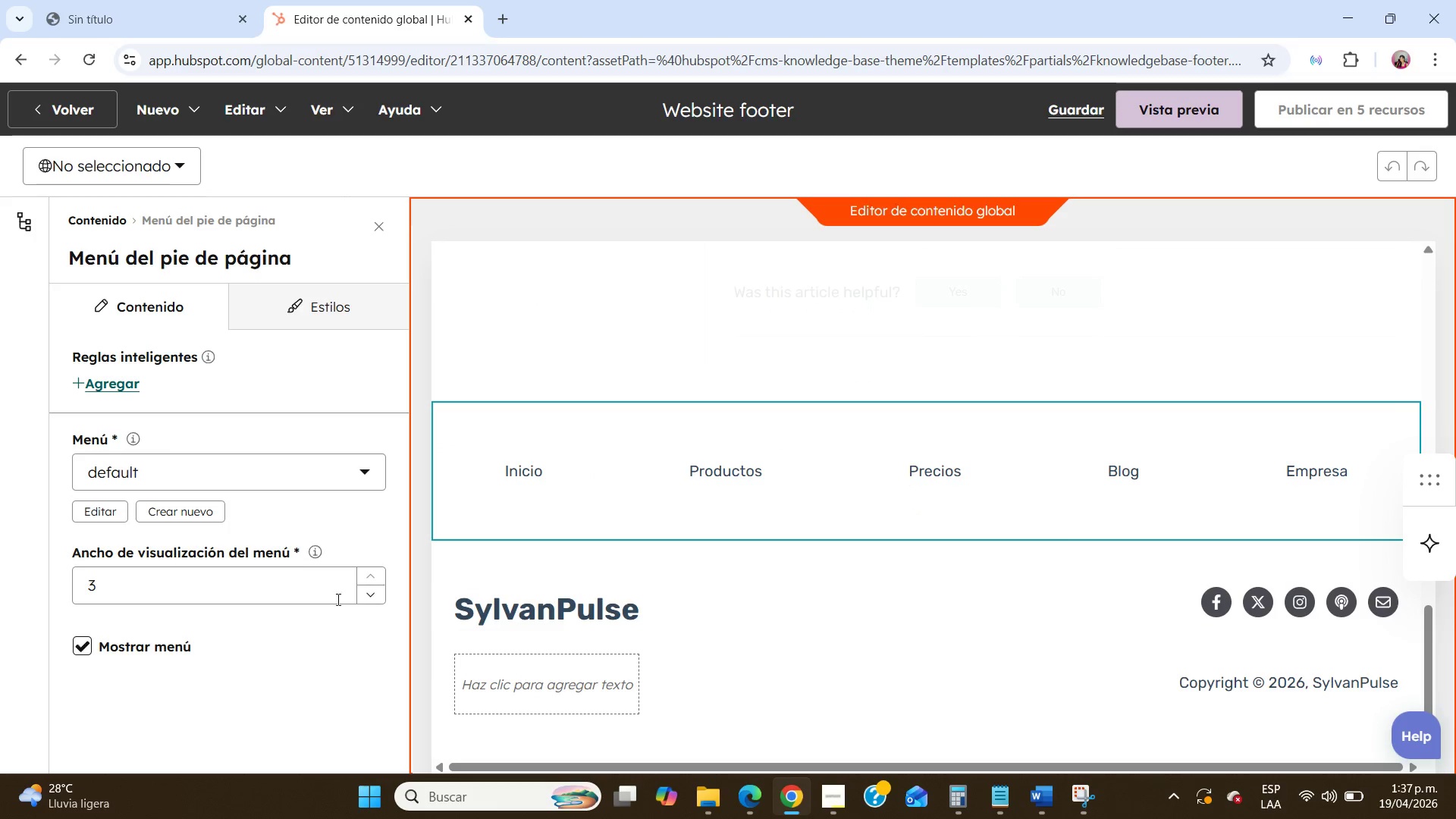 
left_click([372, 598])
 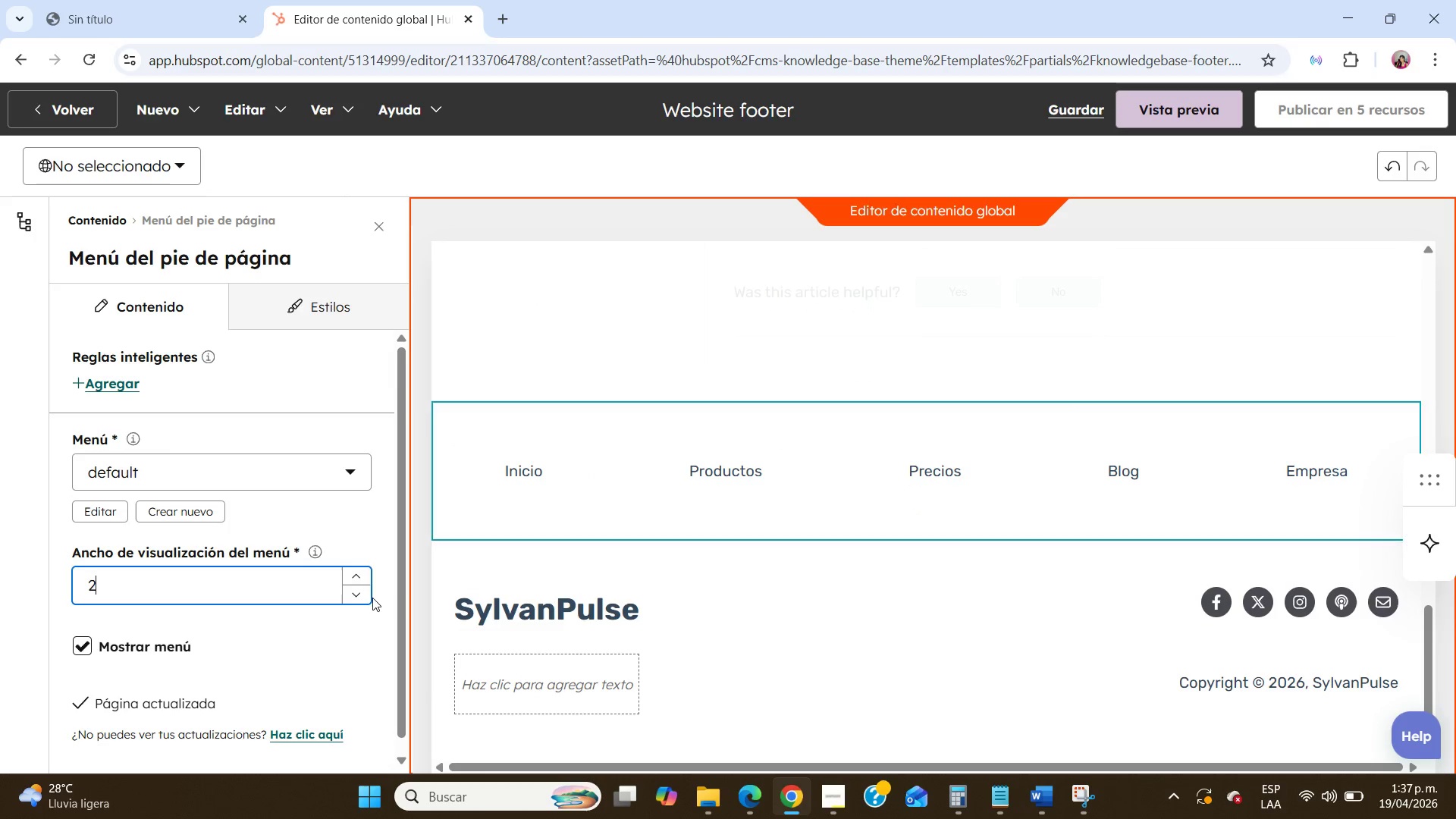 
left_click([372, 598])
 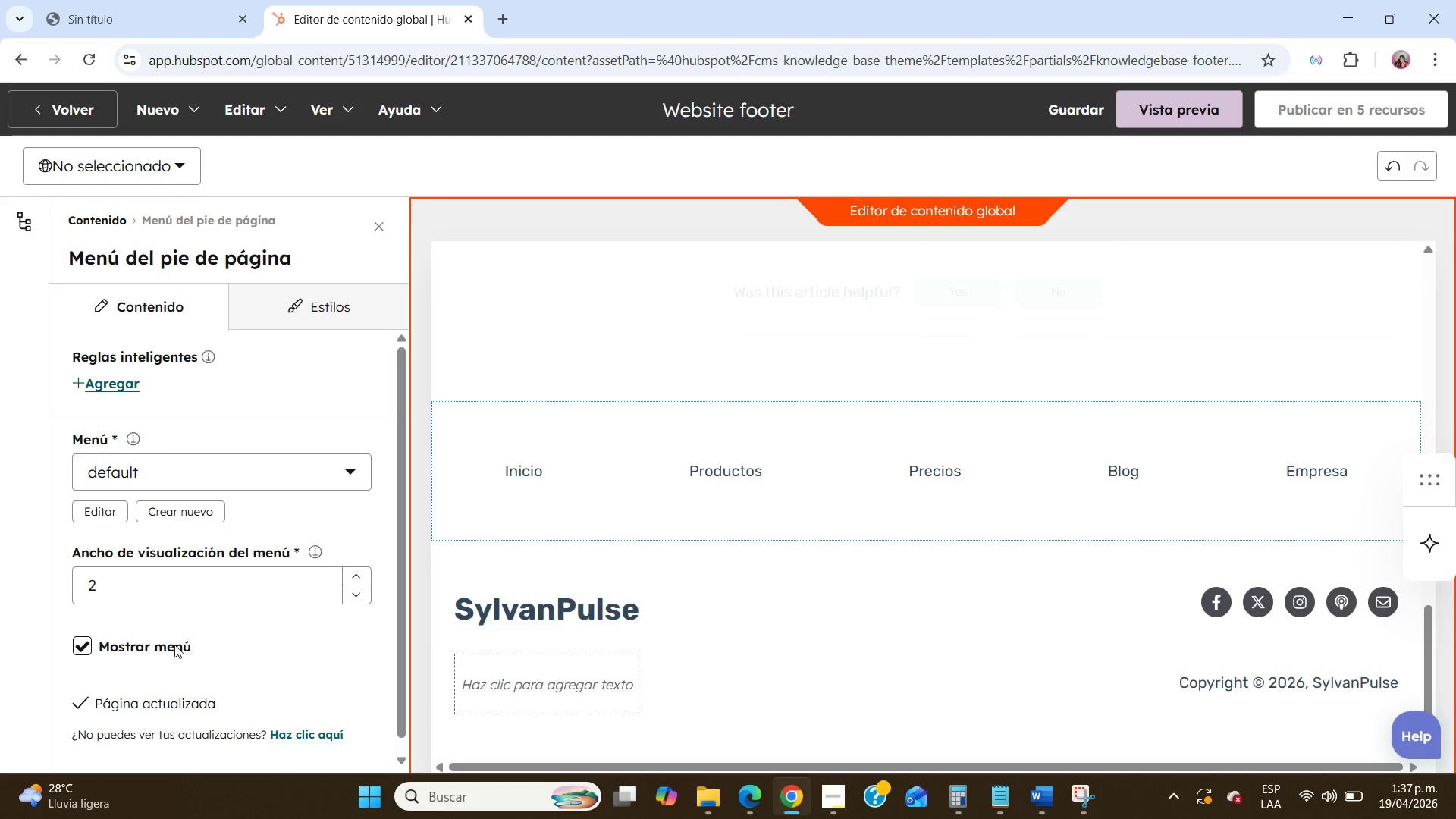 
scroll: coordinate [173, 645], scroll_direction: down, amount: 1.0
 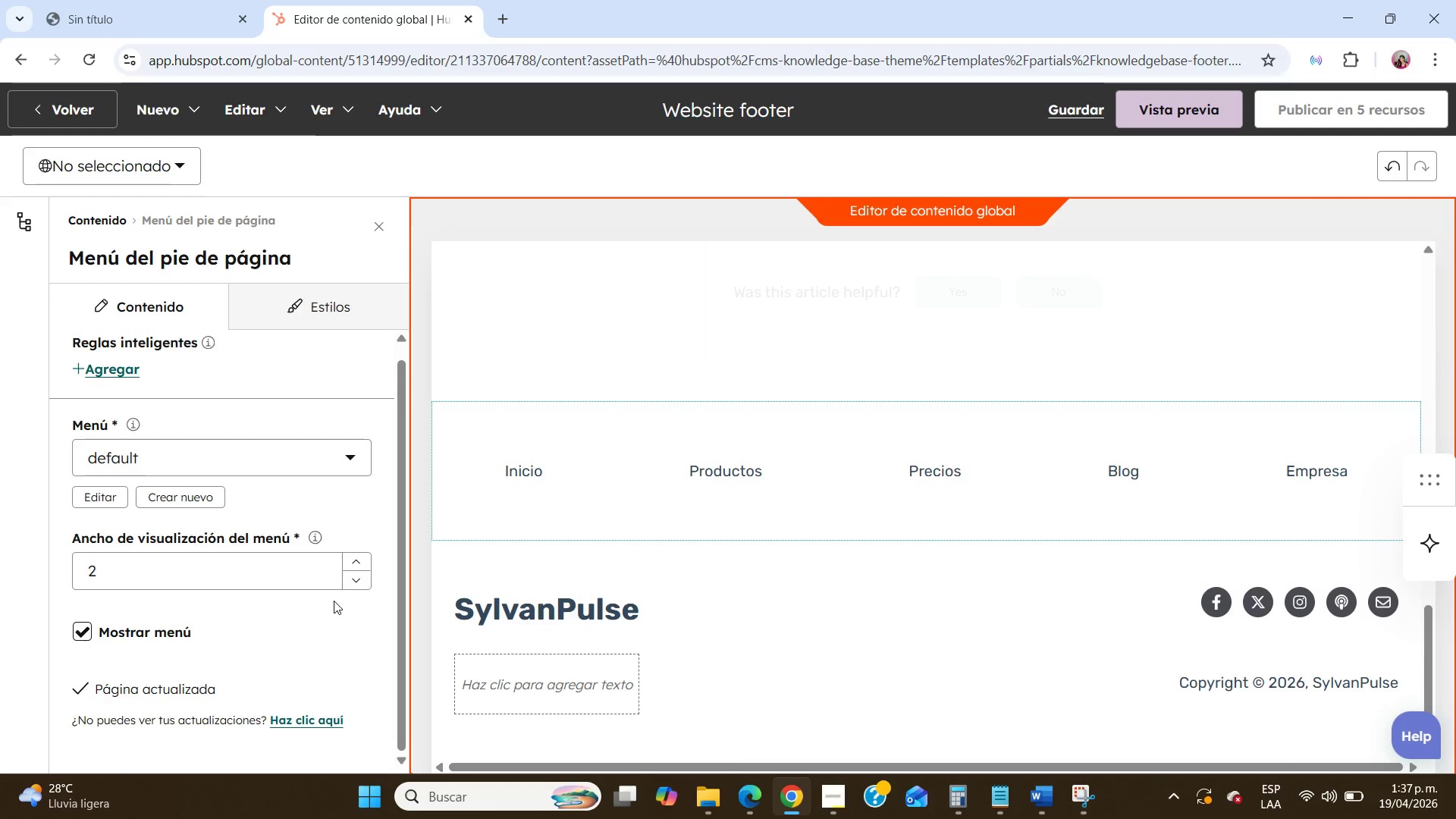 
left_click([347, 576])
 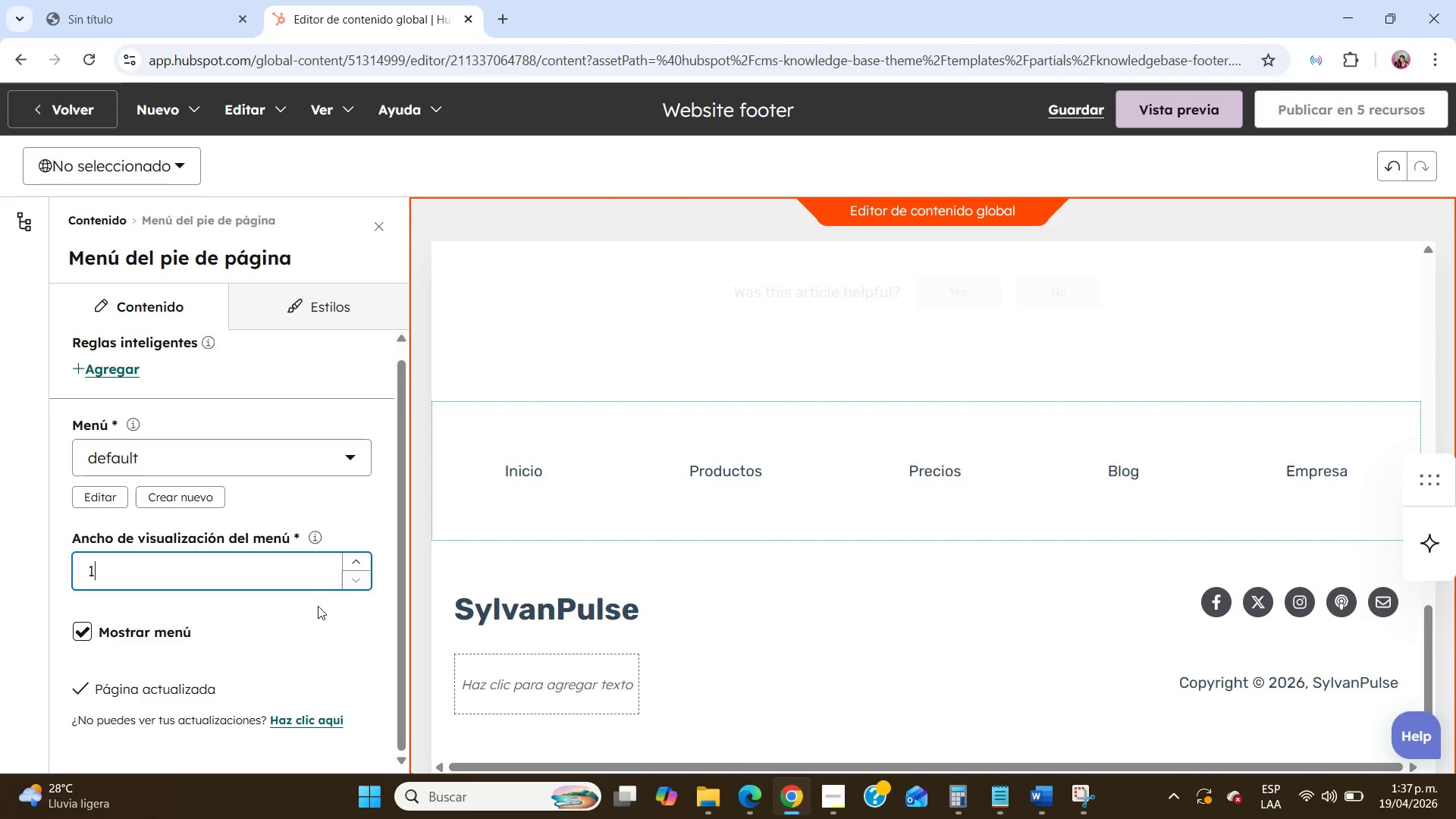 
scroll: coordinate [295, 638], scroll_direction: down, amount: 6.0
 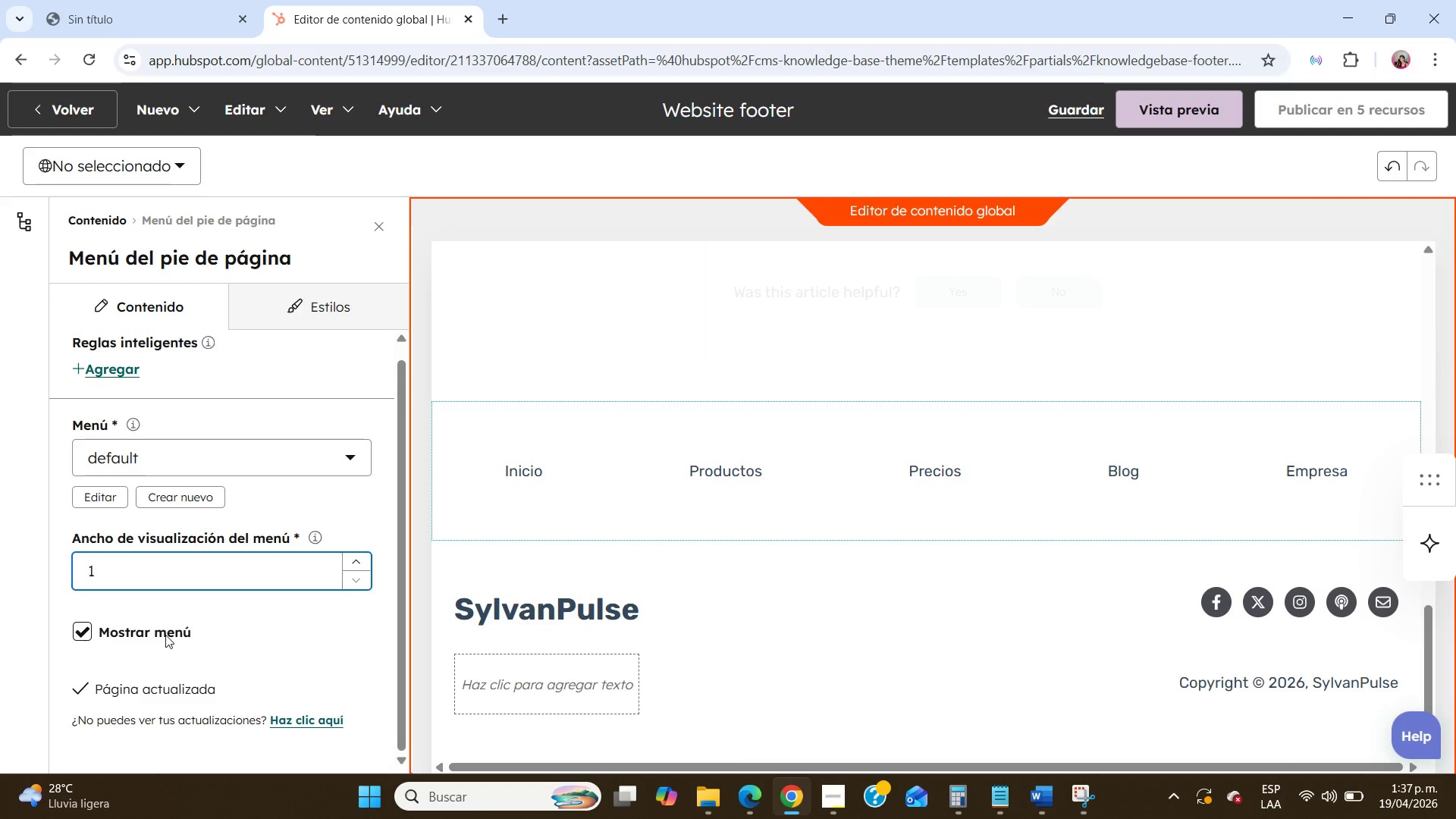 
left_click([160, 634])
 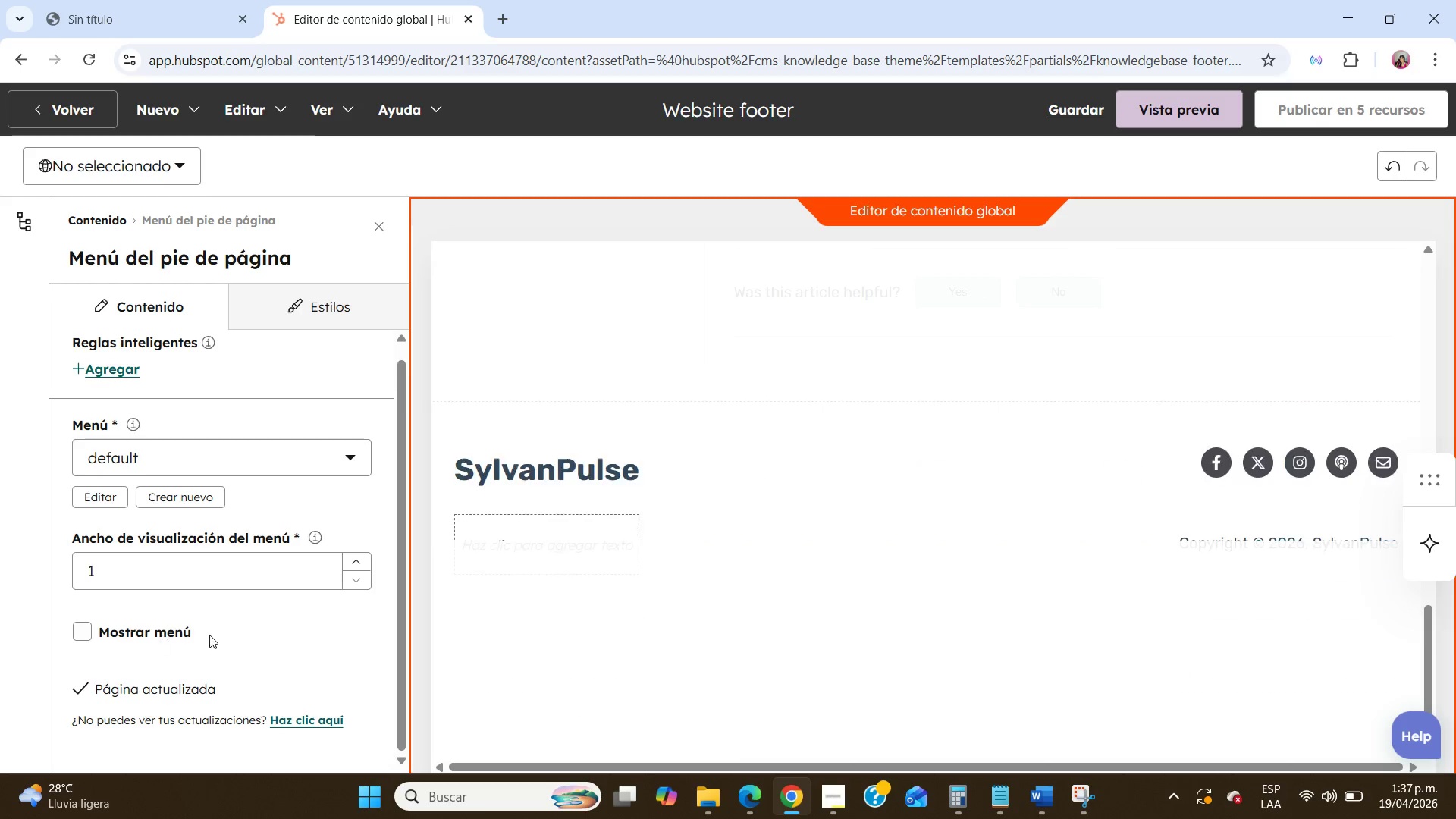 
scroll: coordinate [275, 628], scroll_direction: down, amount: 8.0
 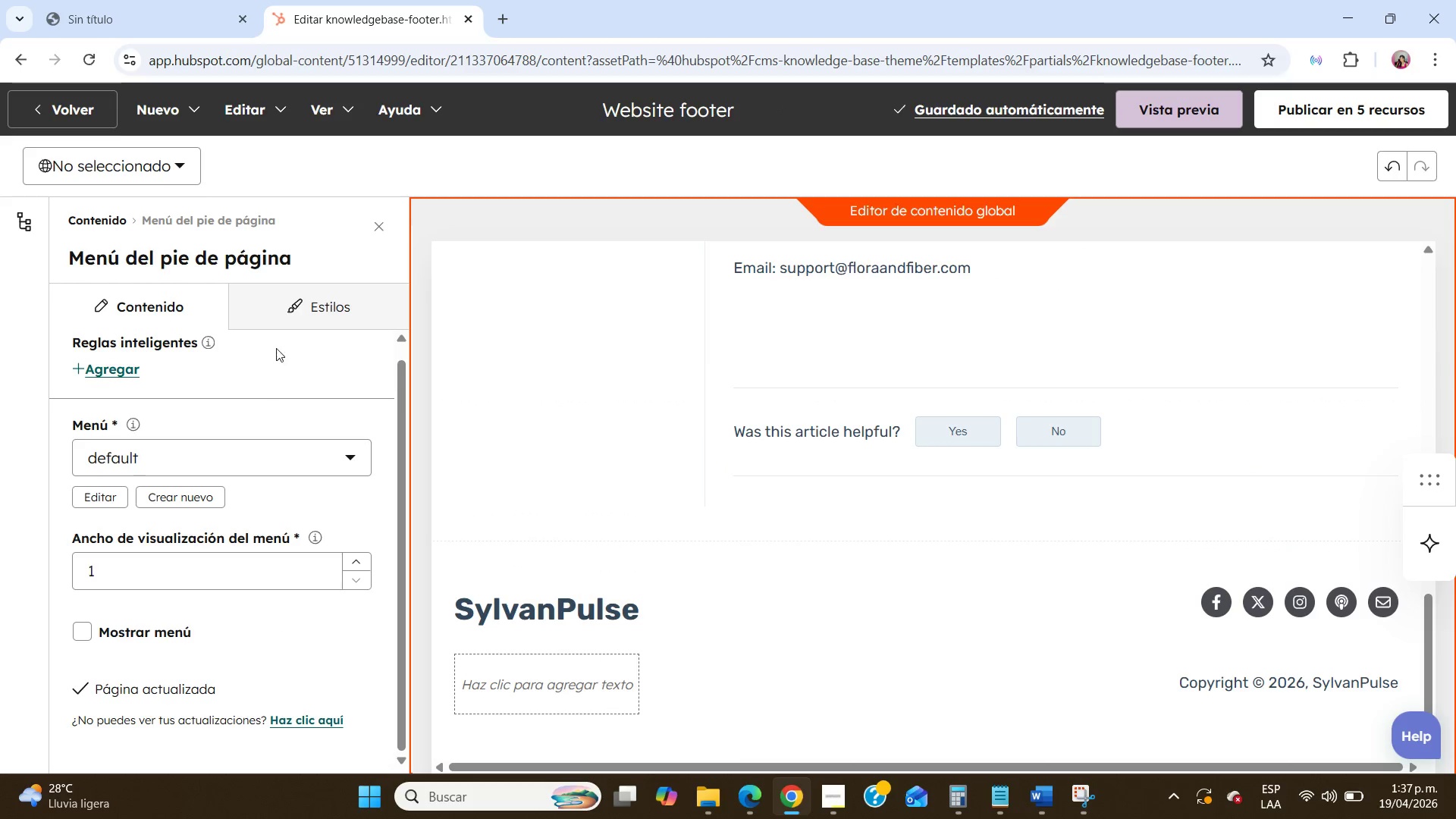 
double_click([175, 307])
 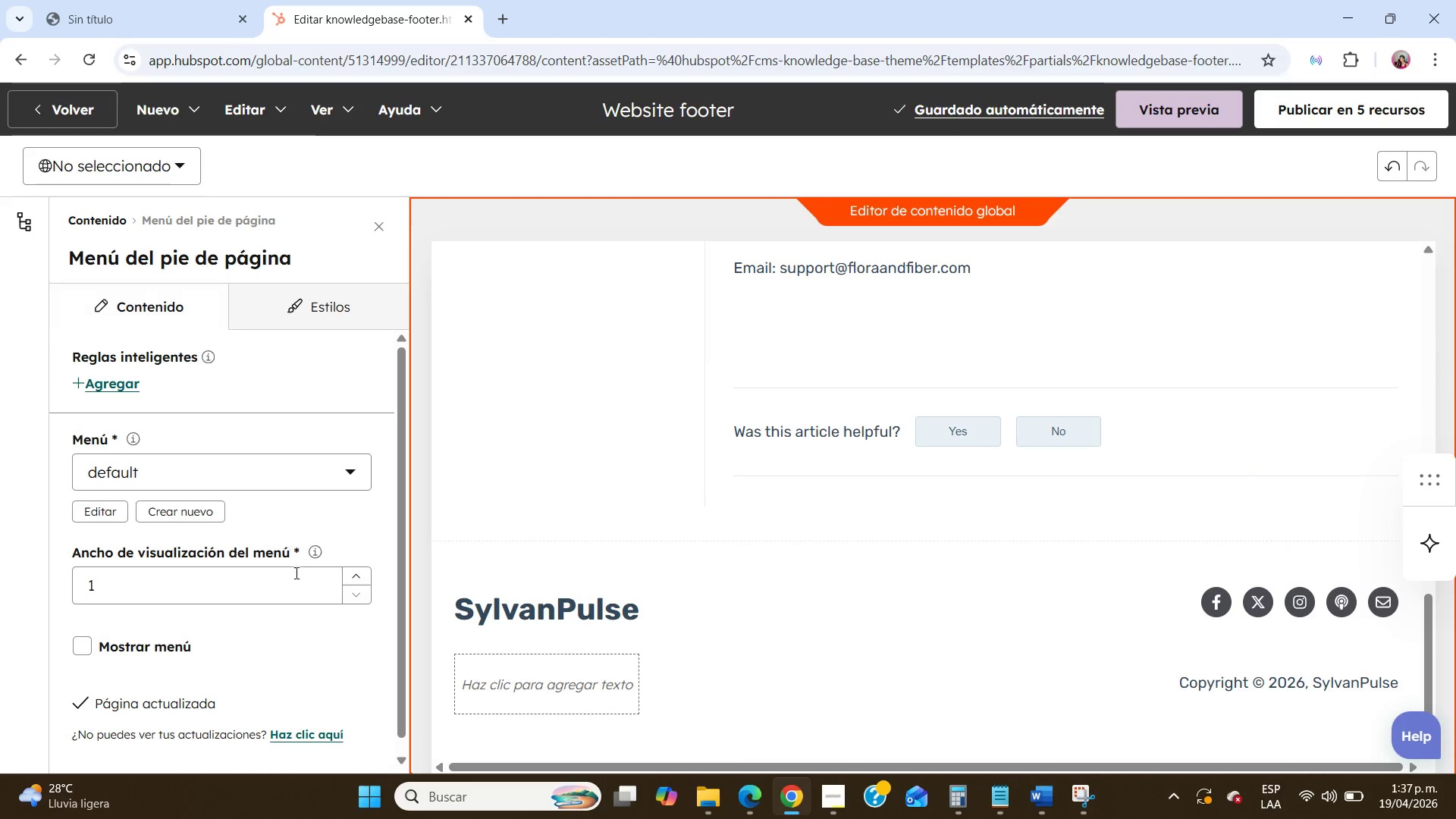 
scroll: coordinate [295, 582], scroll_direction: none, amount: 0.0
 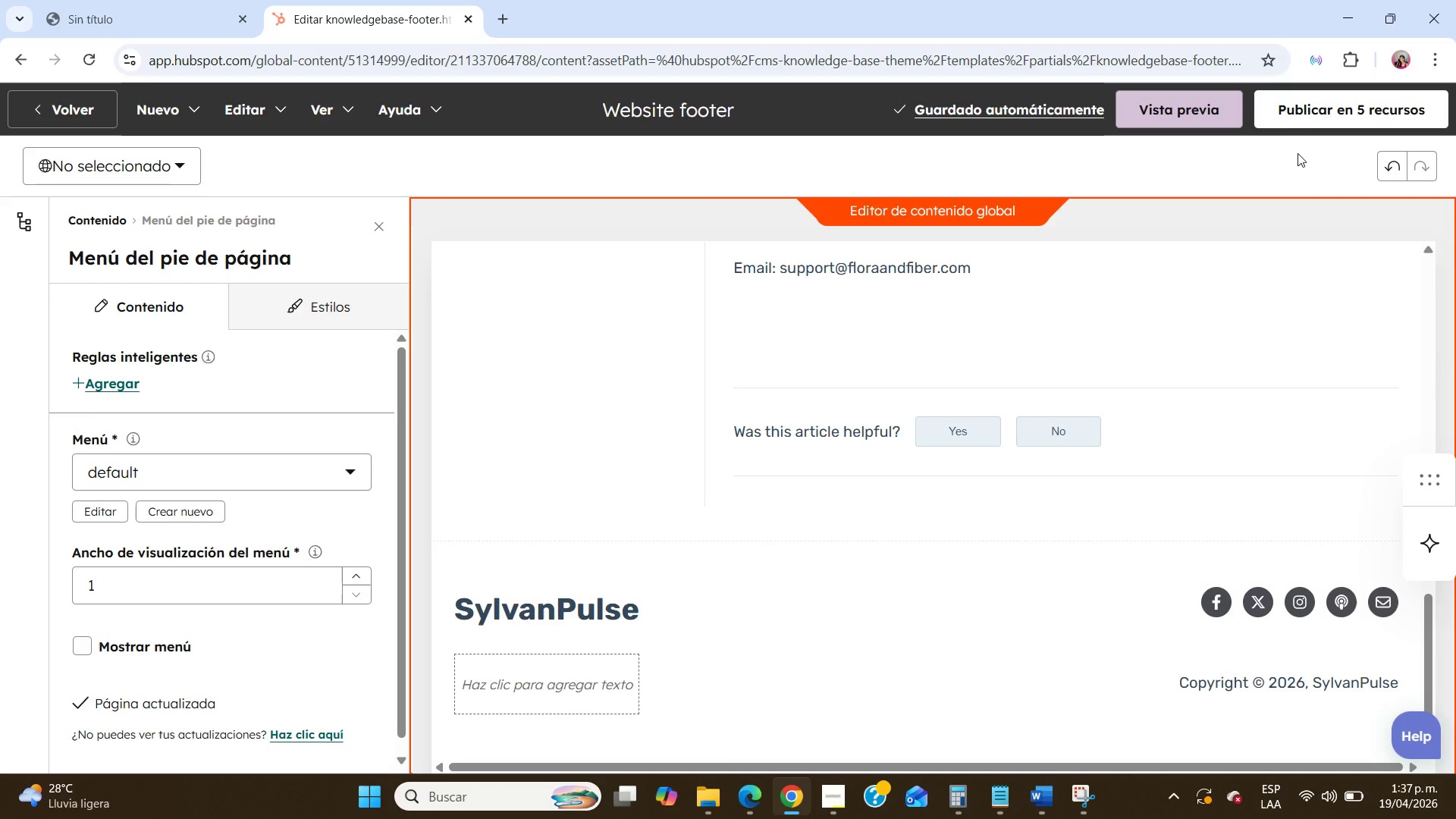 
left_click([1302, 115])
 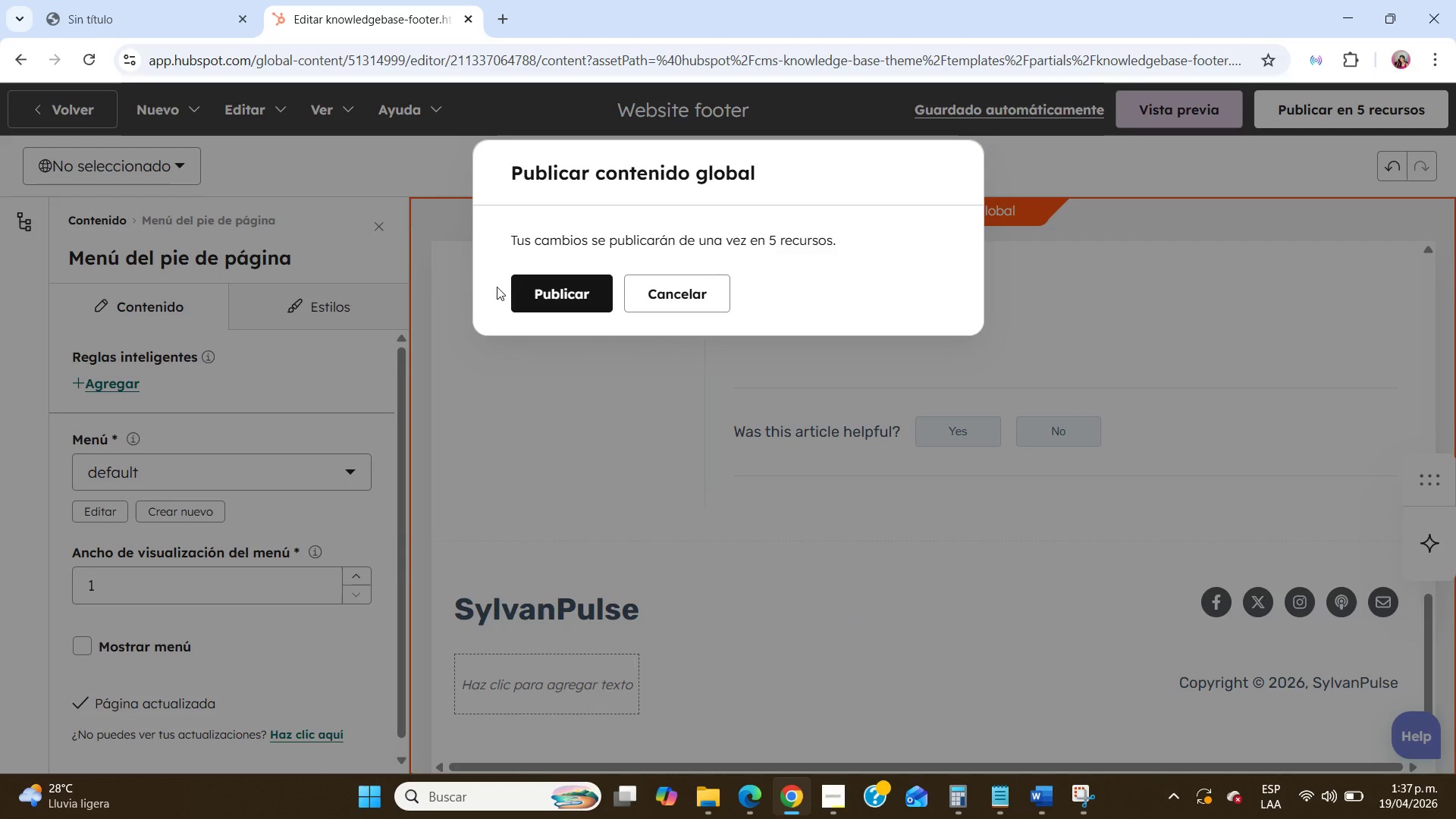 
left_click([530, 289])
 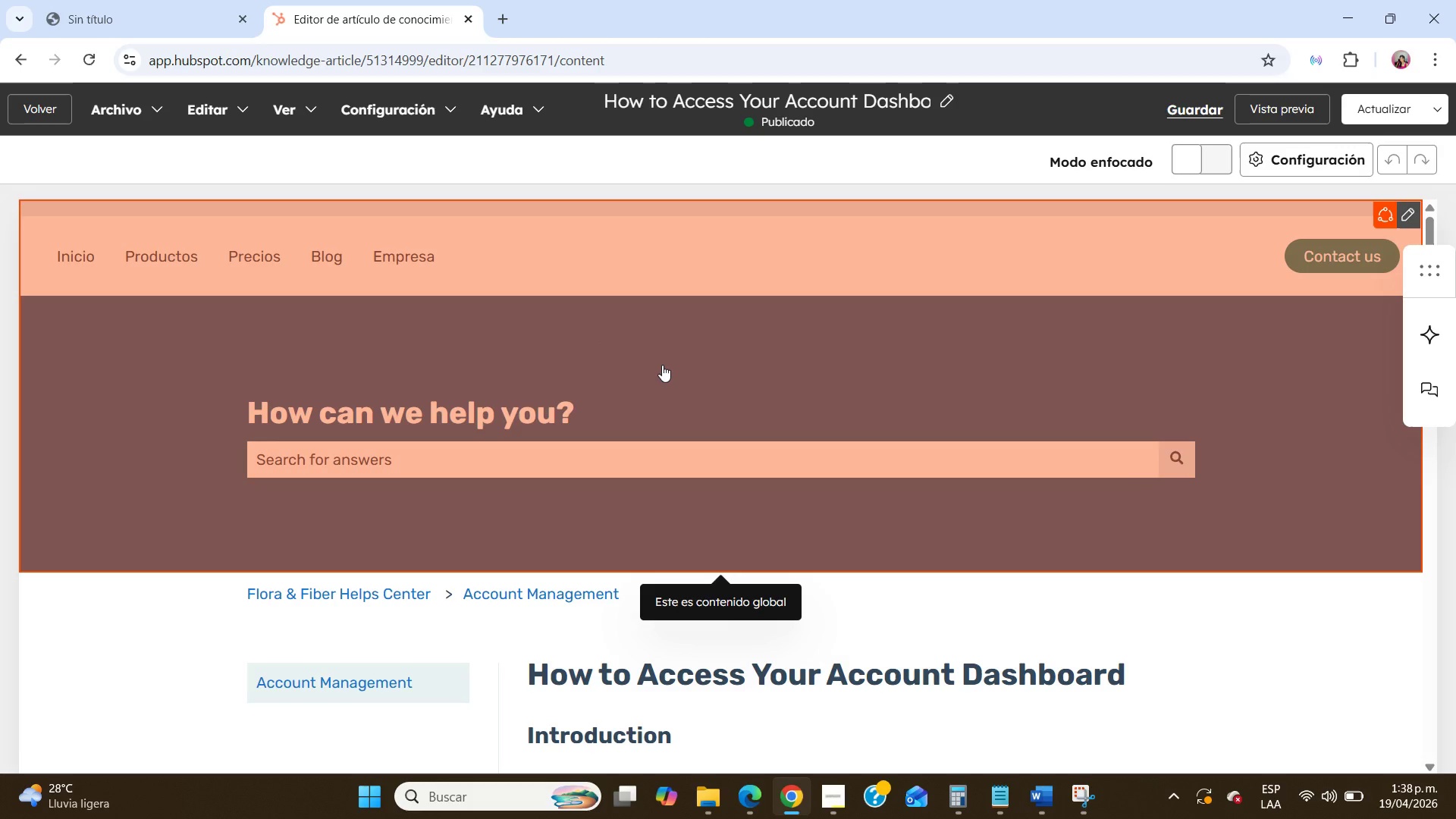 
wait(58.27)
 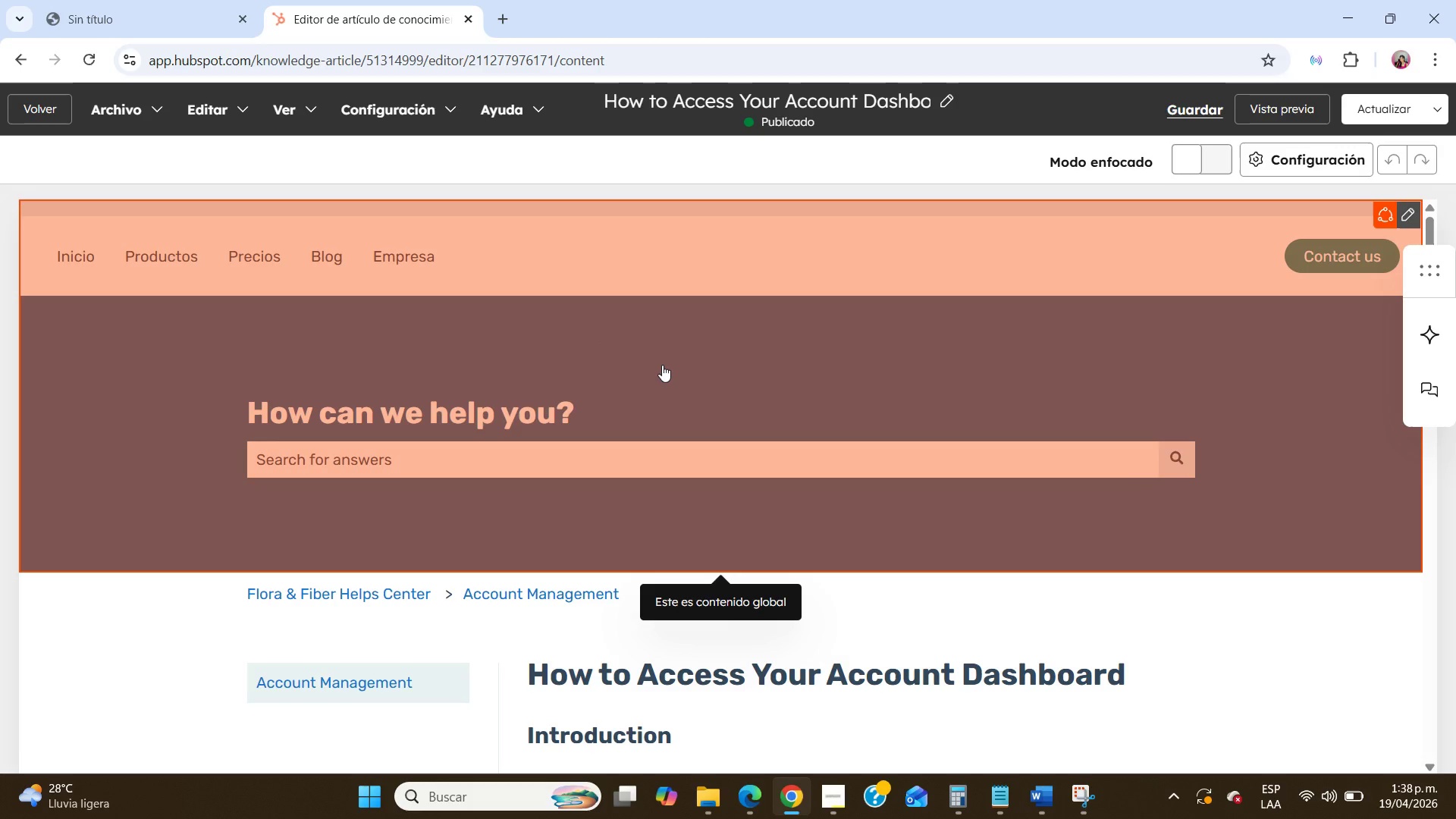 
scroll: coordinate [662, 366], scroll_direction: down, amount: 25.0
 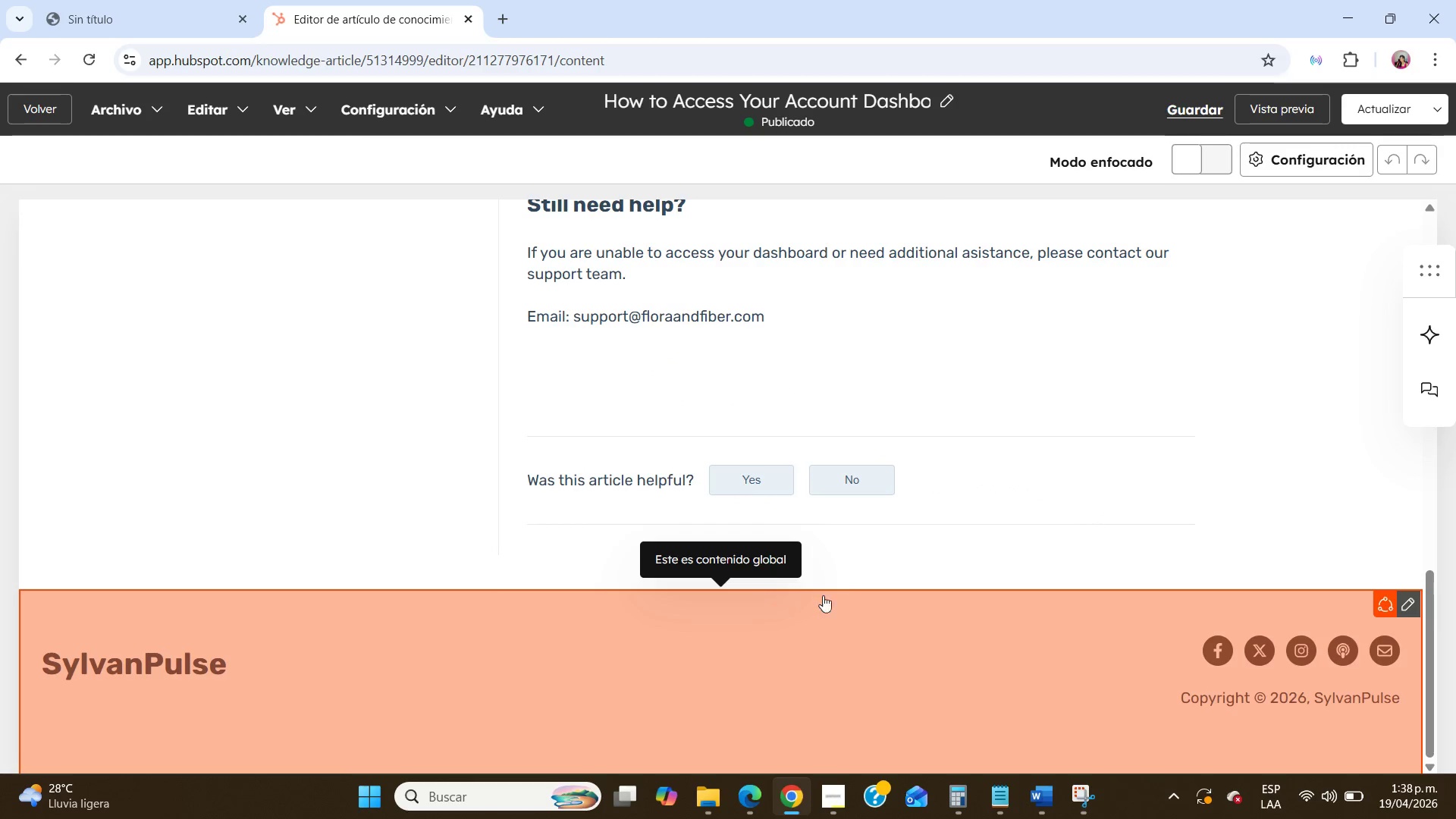 
scroll: coordinate [968, 499], scroll_direction: up, amount: 14.0
 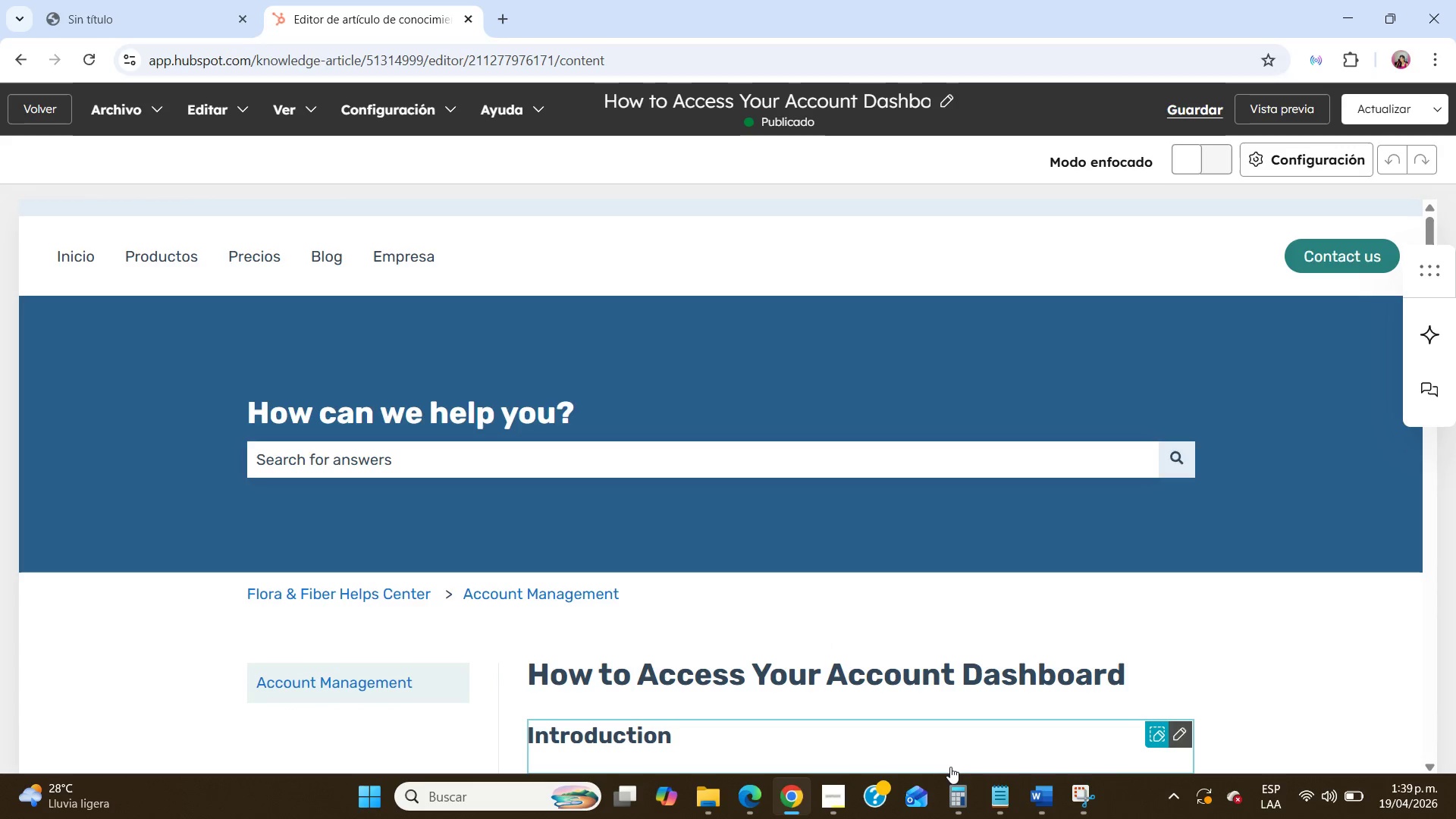 
scroll: coordinate [956, 640], scroll_direction: down, amount: 15.0
 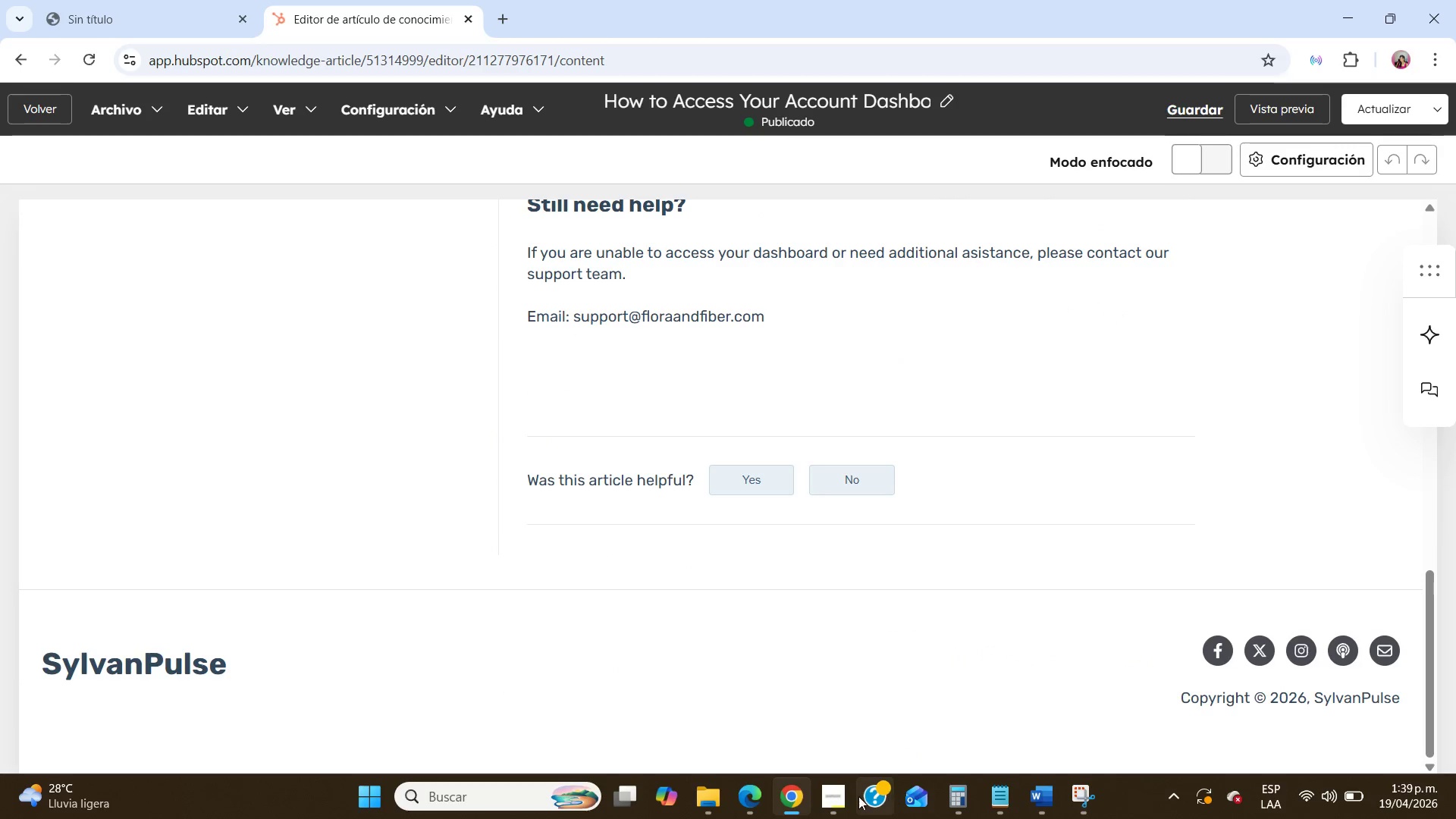 
left_click([831, 798])